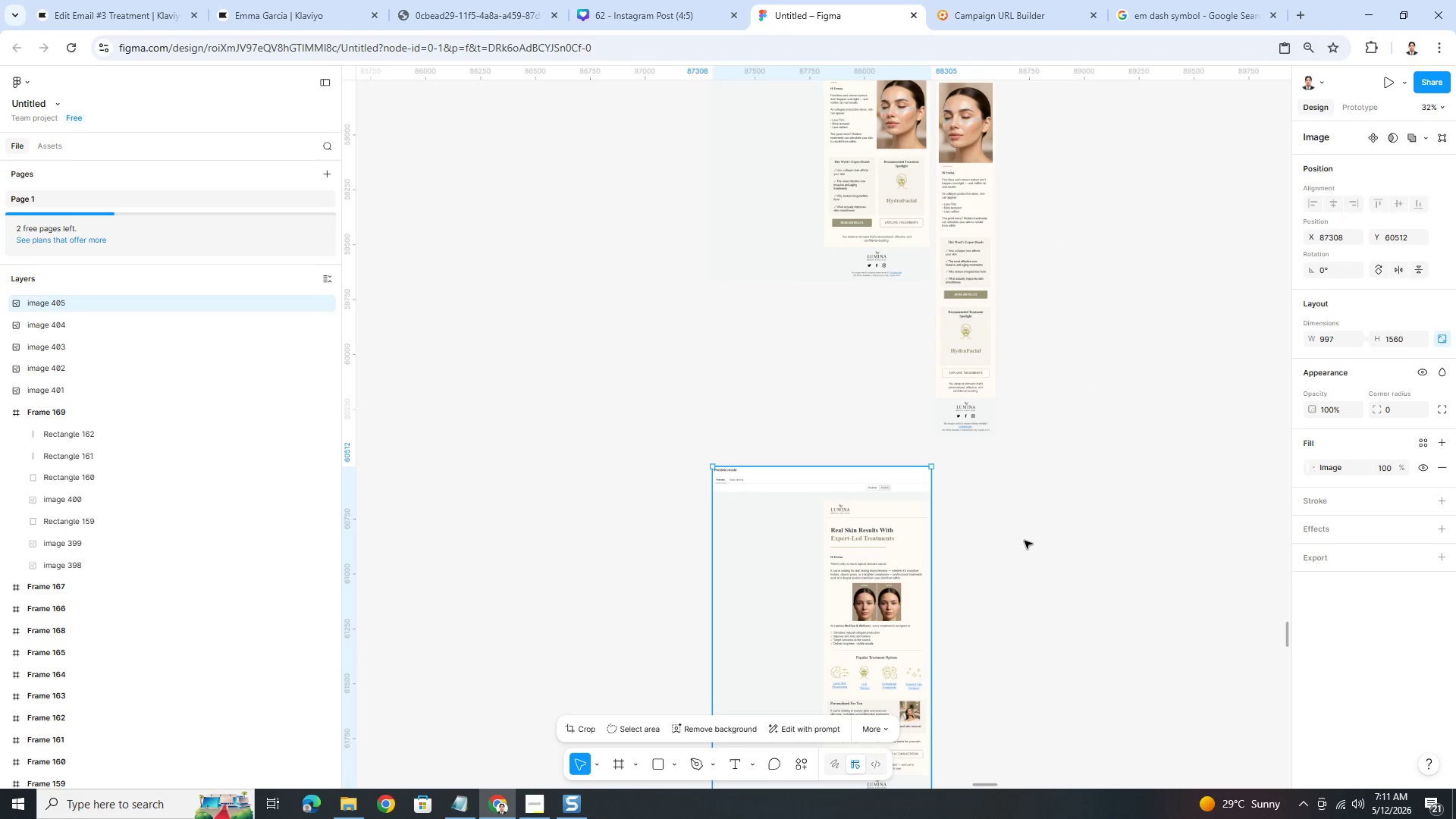 
key(Control+V)
 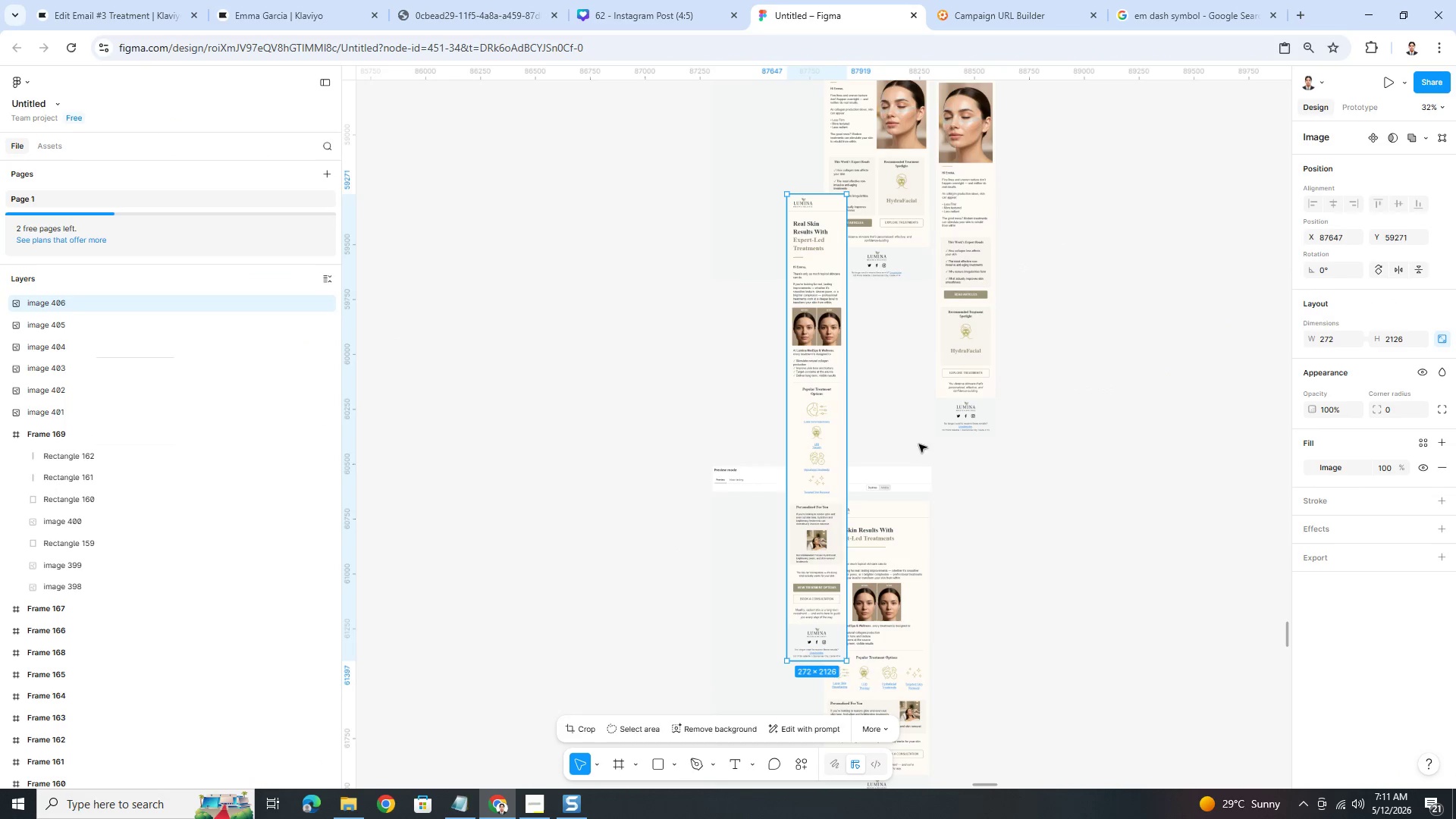 
left_click_drag(start_coordinate=[817, 360], to_coordinate=[970, 633])
 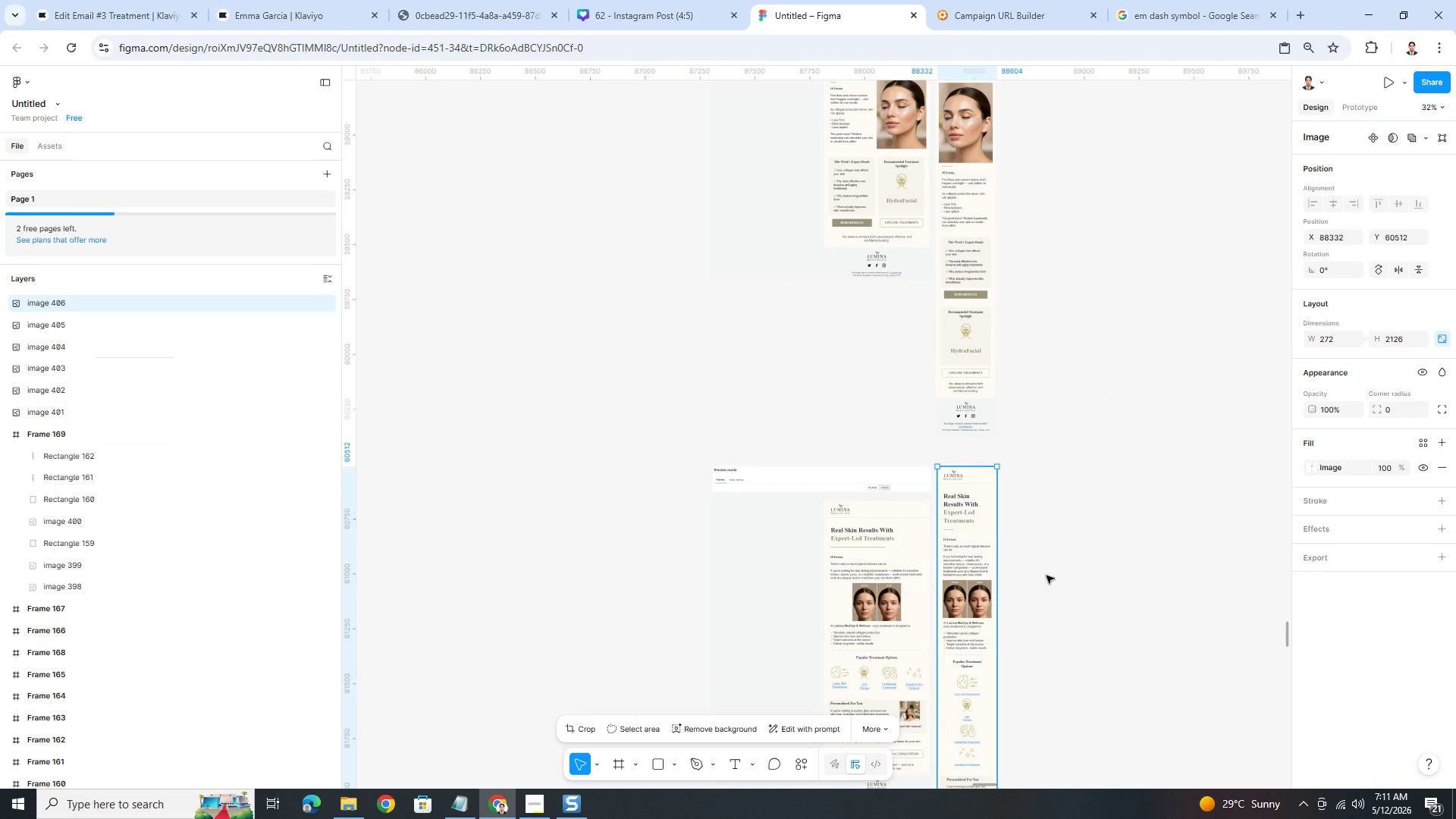 
left_click([1047, 573])
 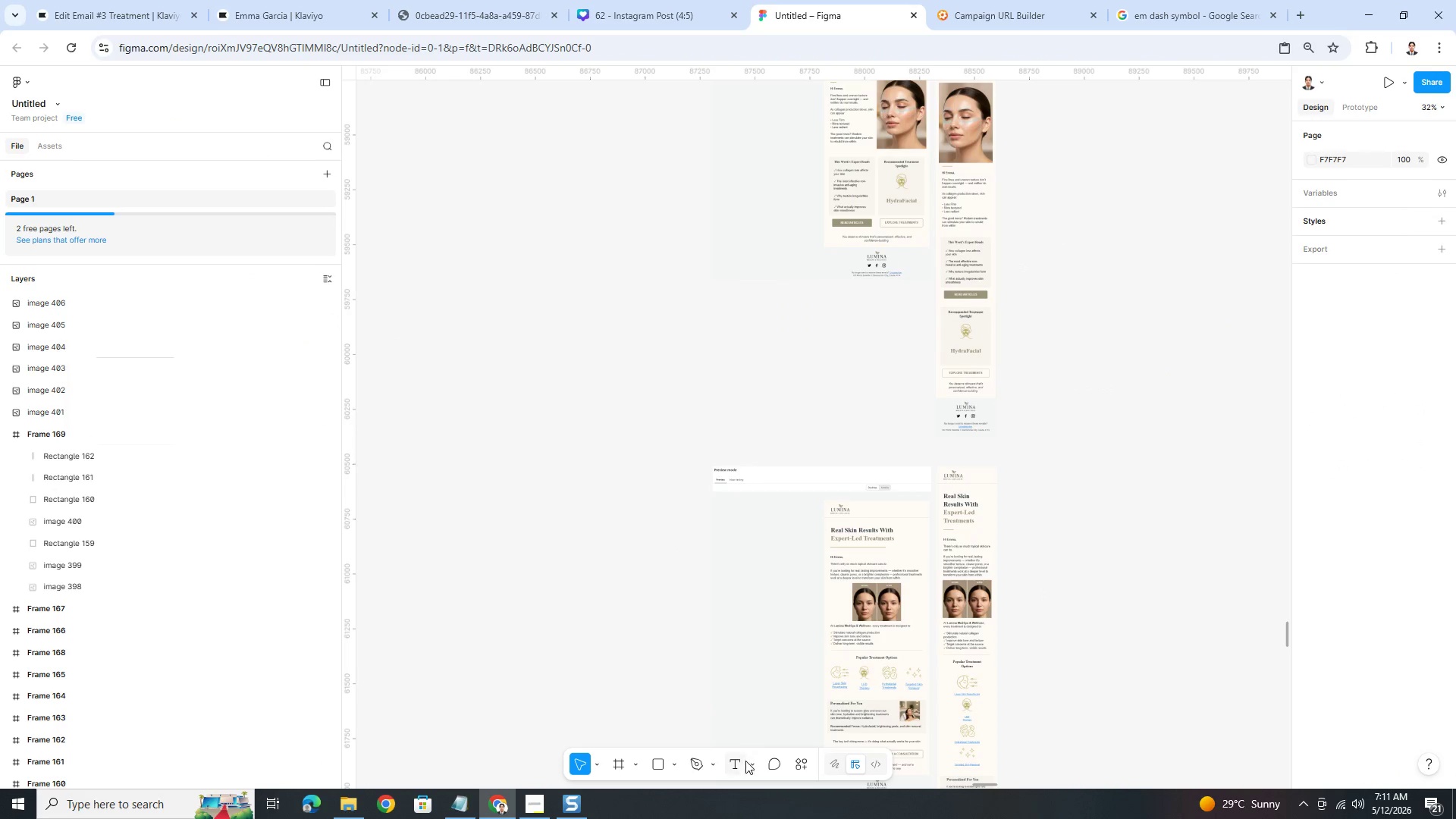 
left_click([733, 761])
 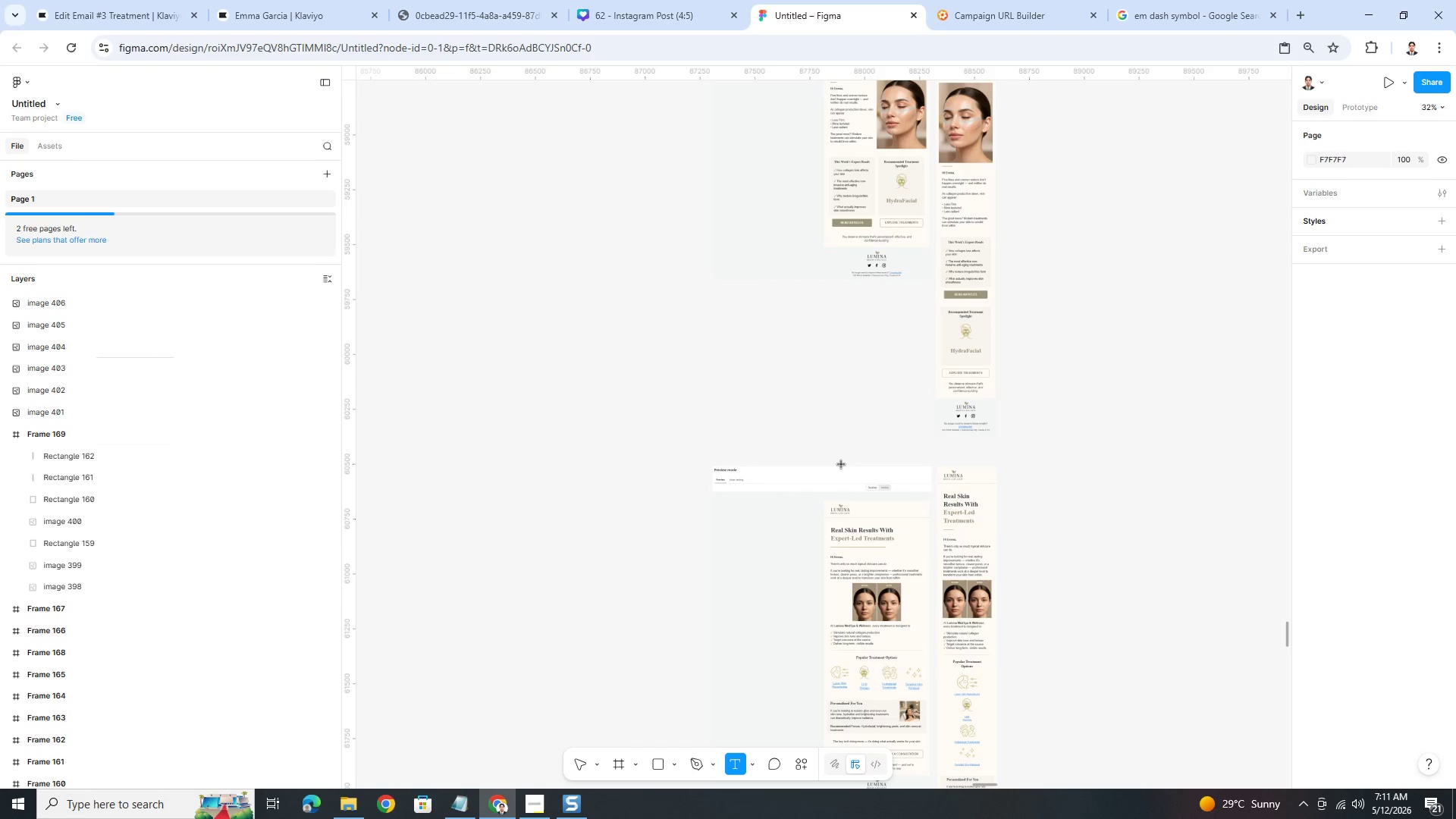 
left_click([841, 449])
 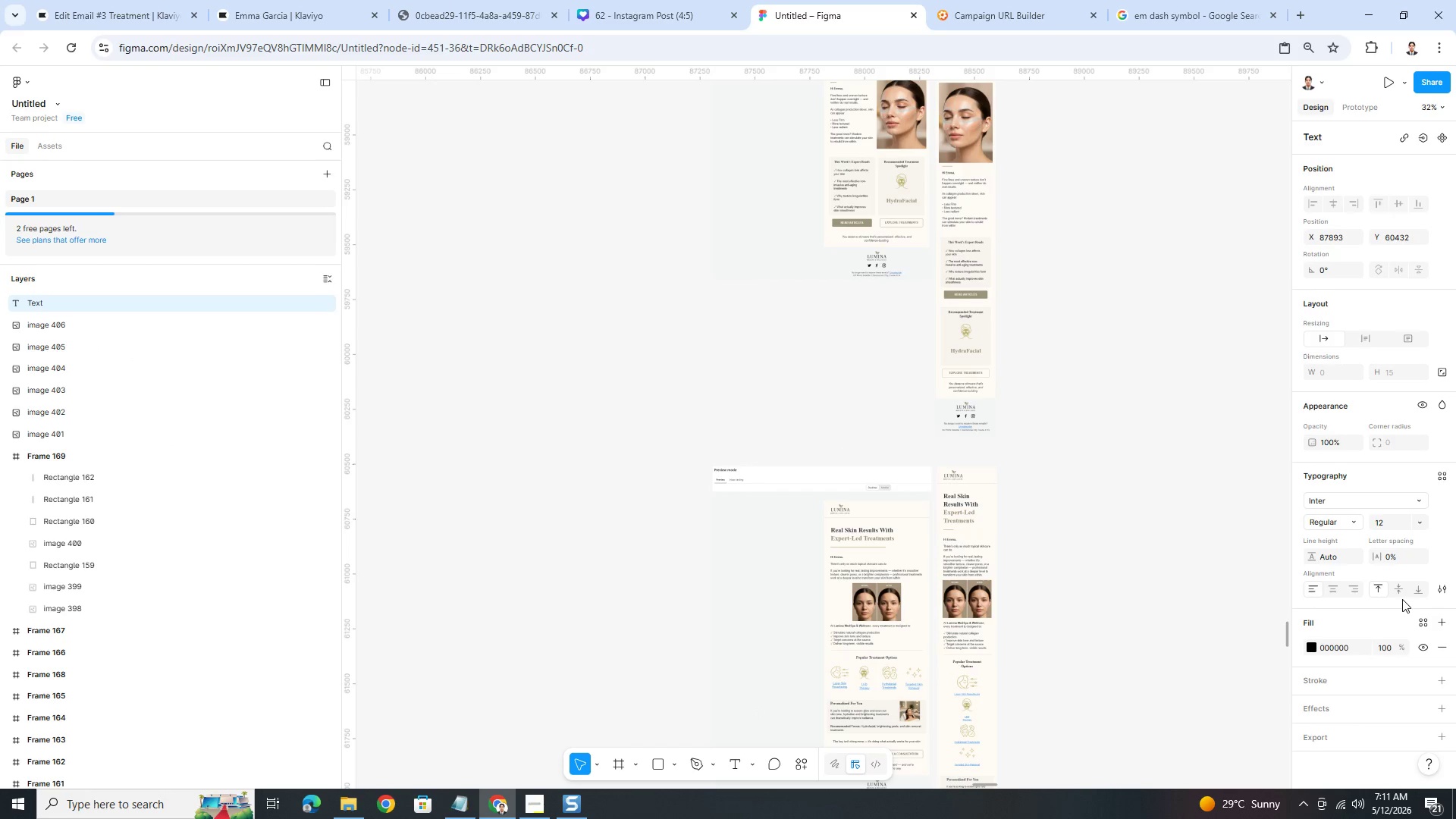 
left_click([1423, 517])
 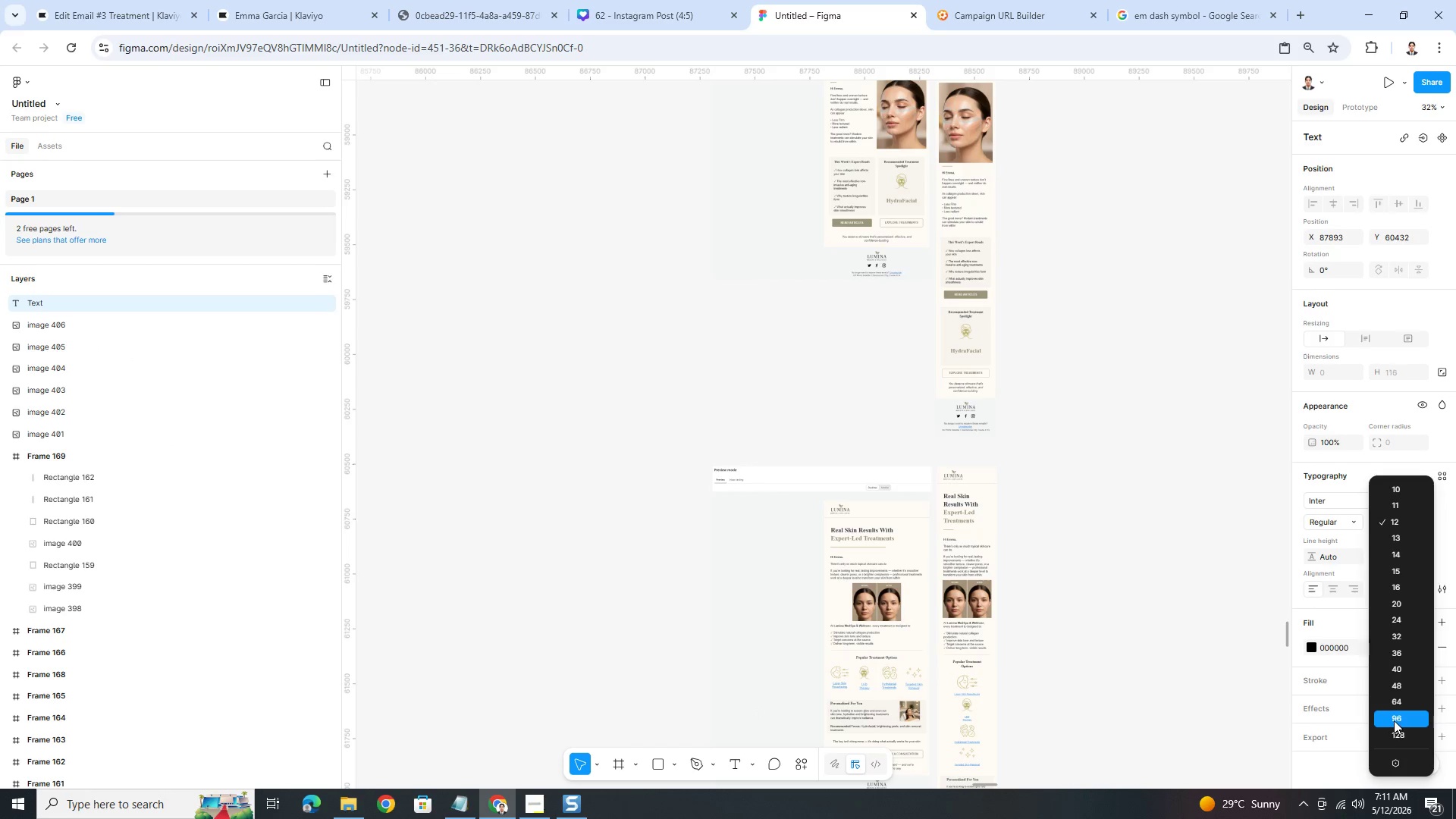 
left_click([1394, 711])
 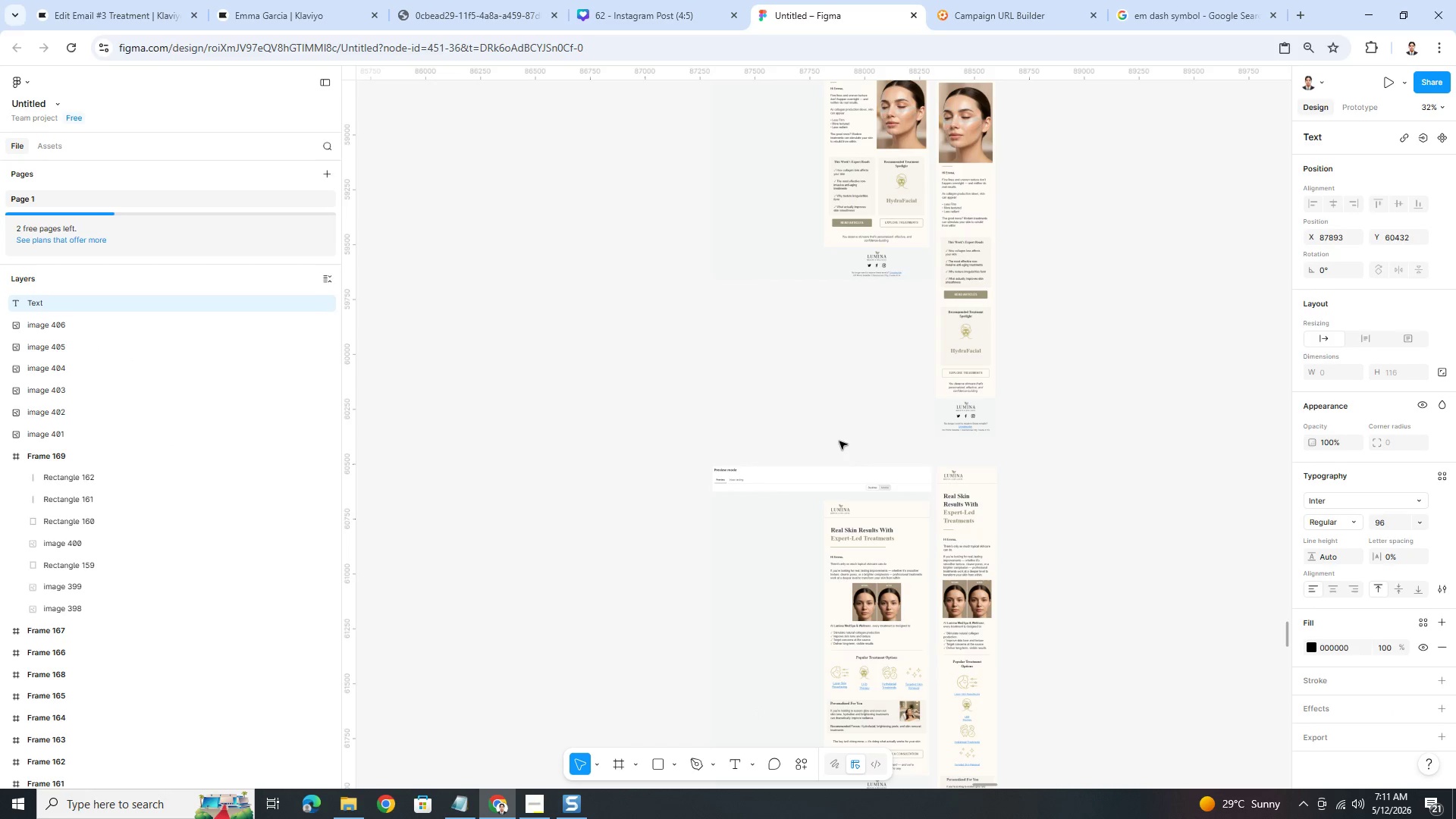 
left_click([828, 437])
 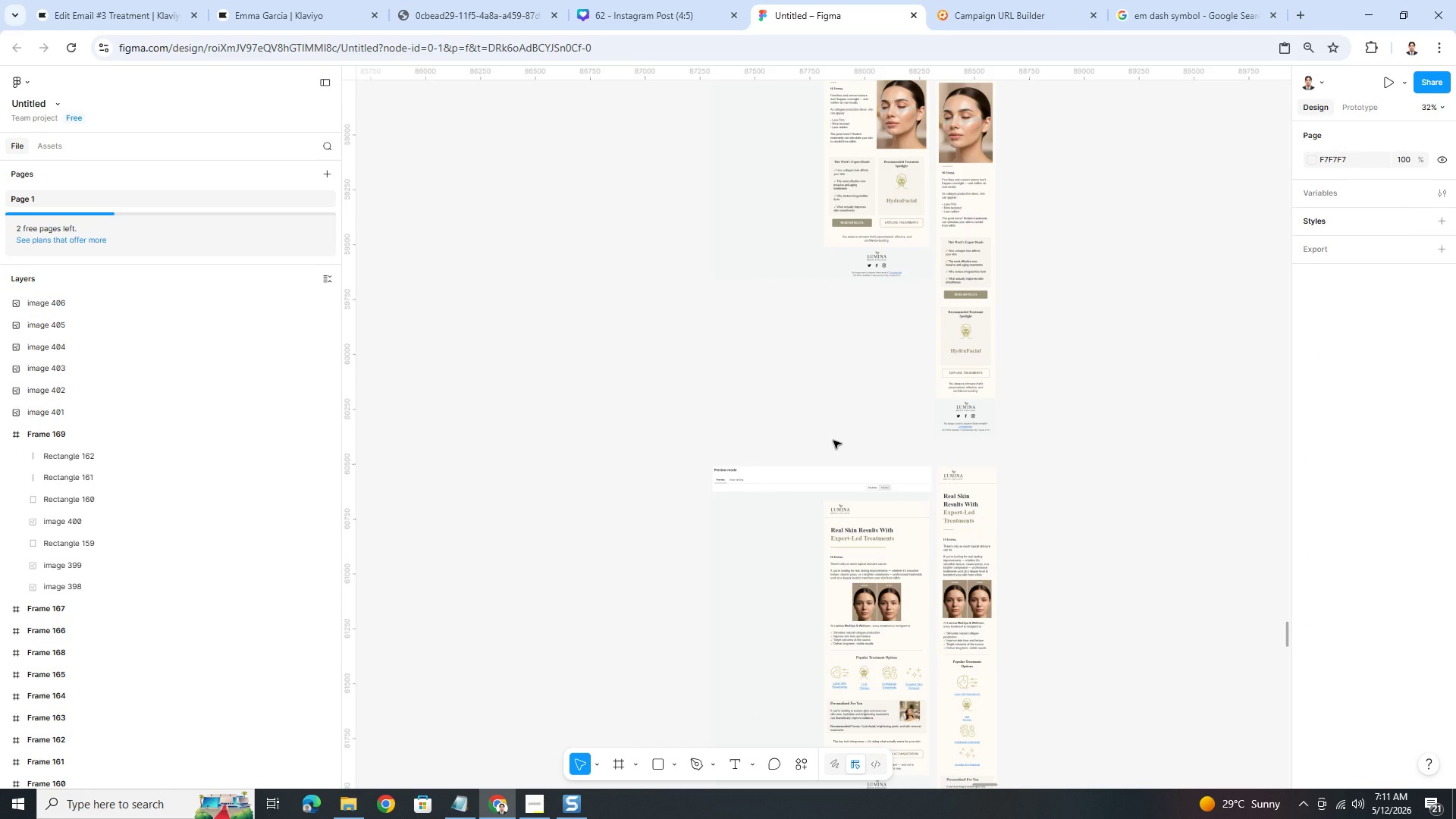 
key(E)
 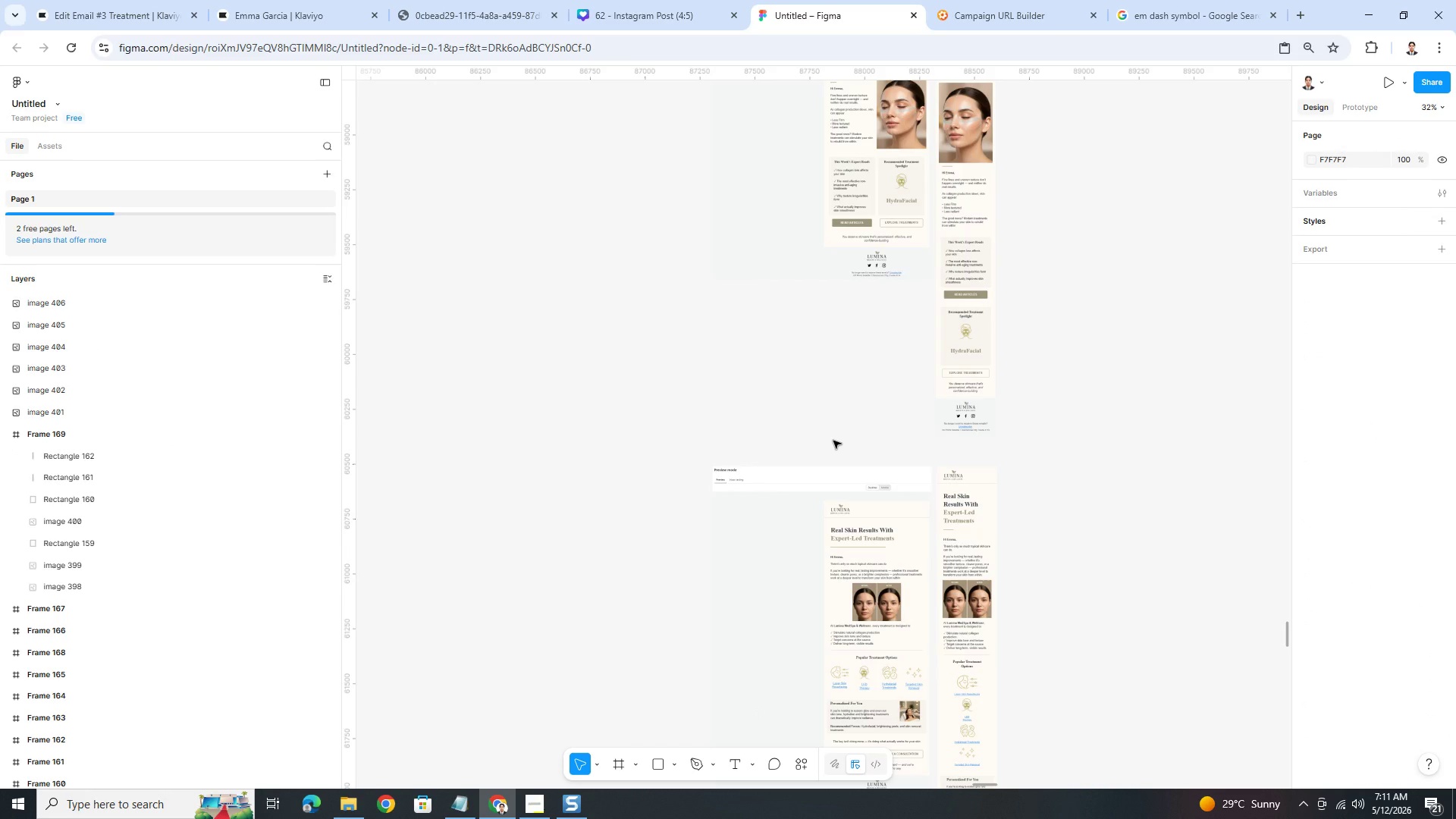 
left_click([861, 476])
 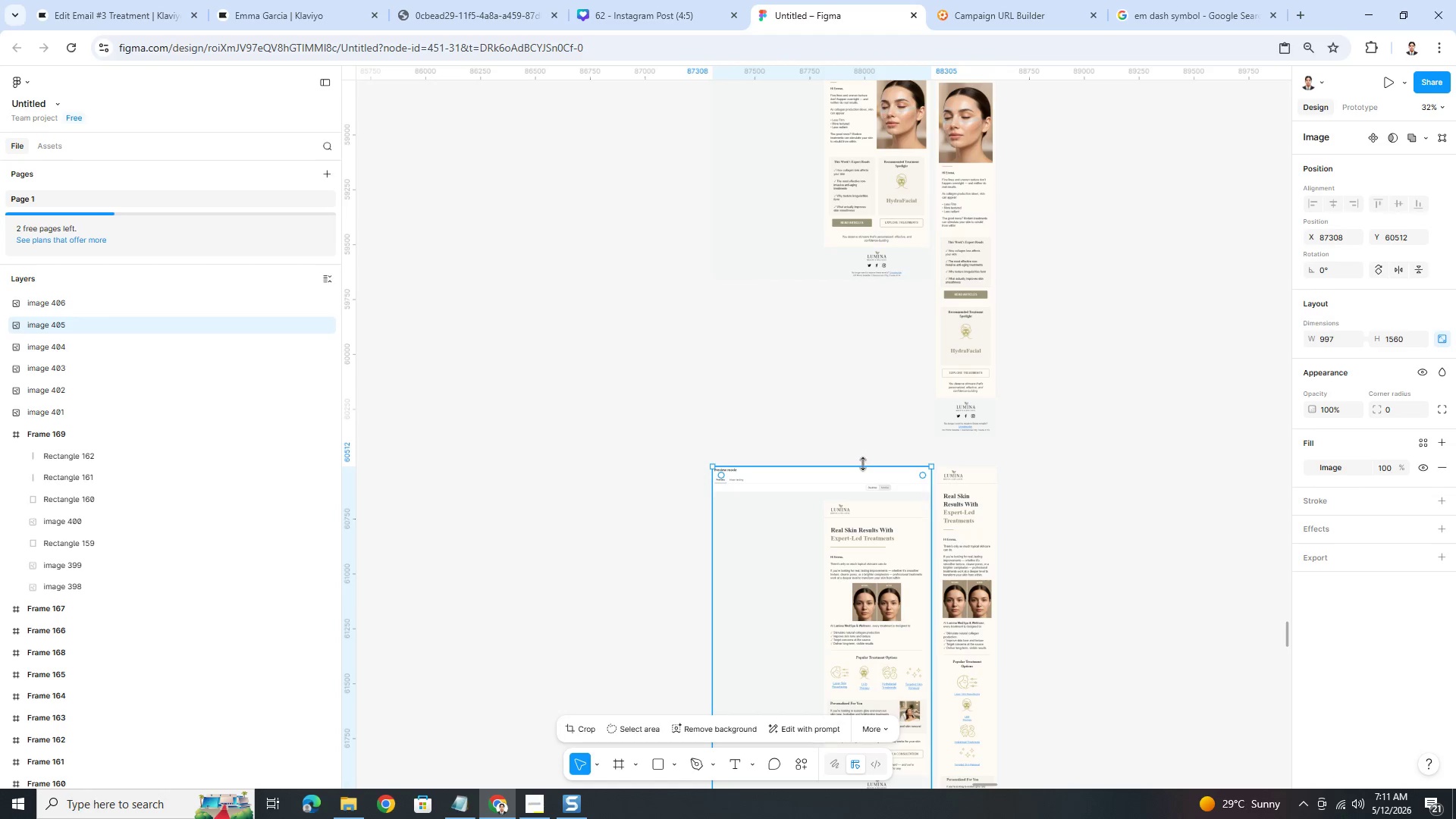 
left_click([864, 457])
 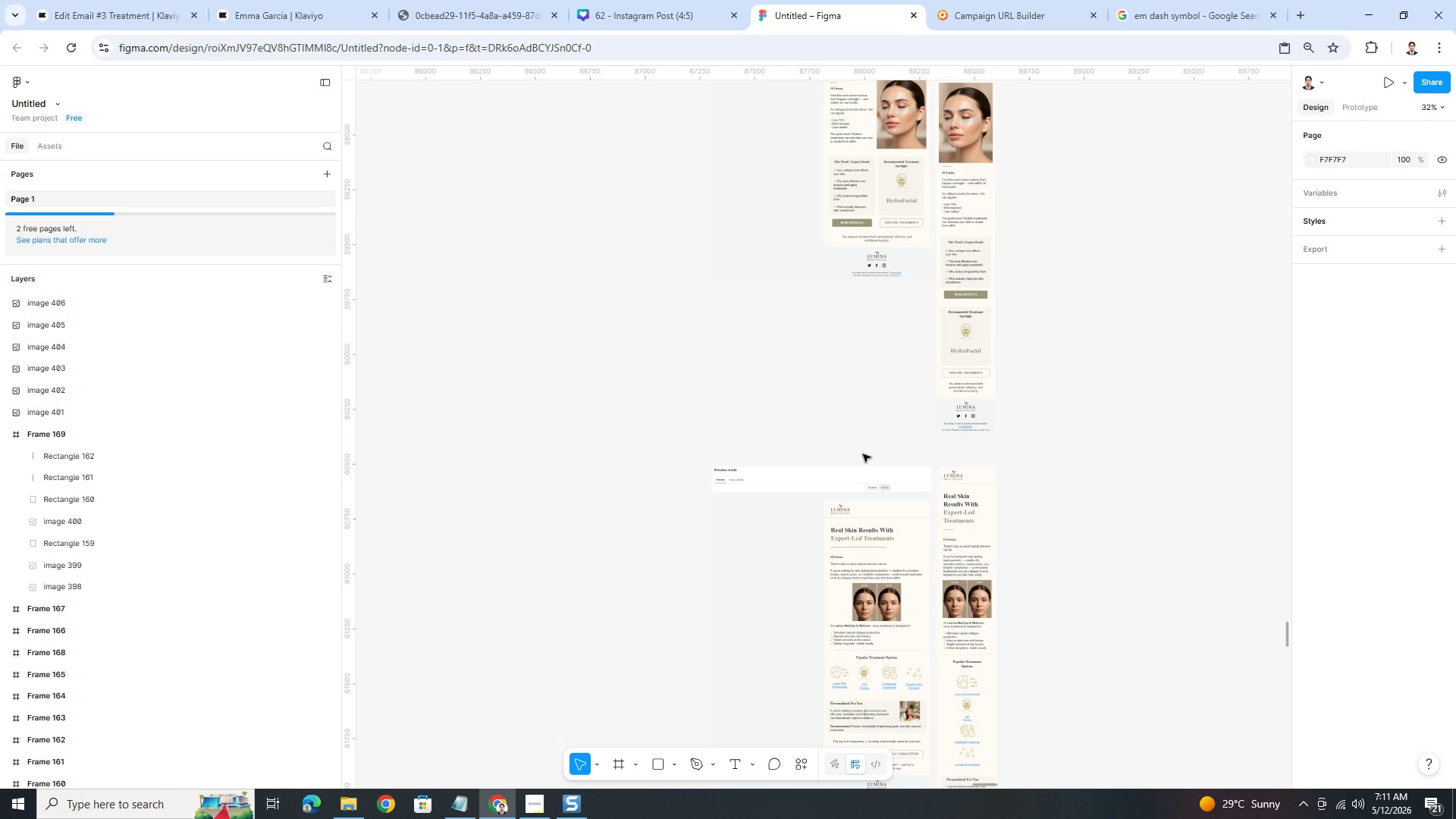 
left_click([859, 443])
 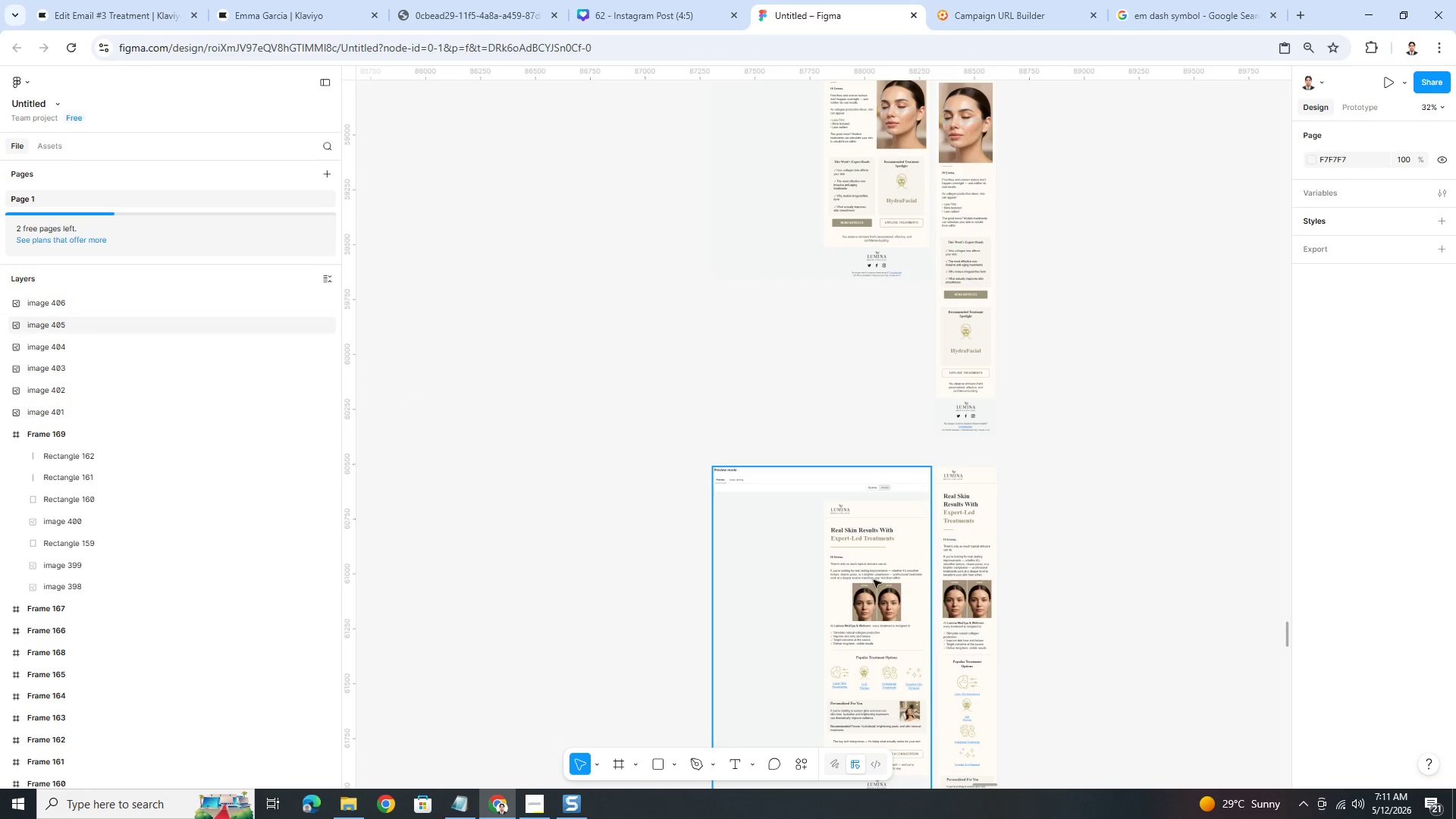 
left_click([734, 766])
 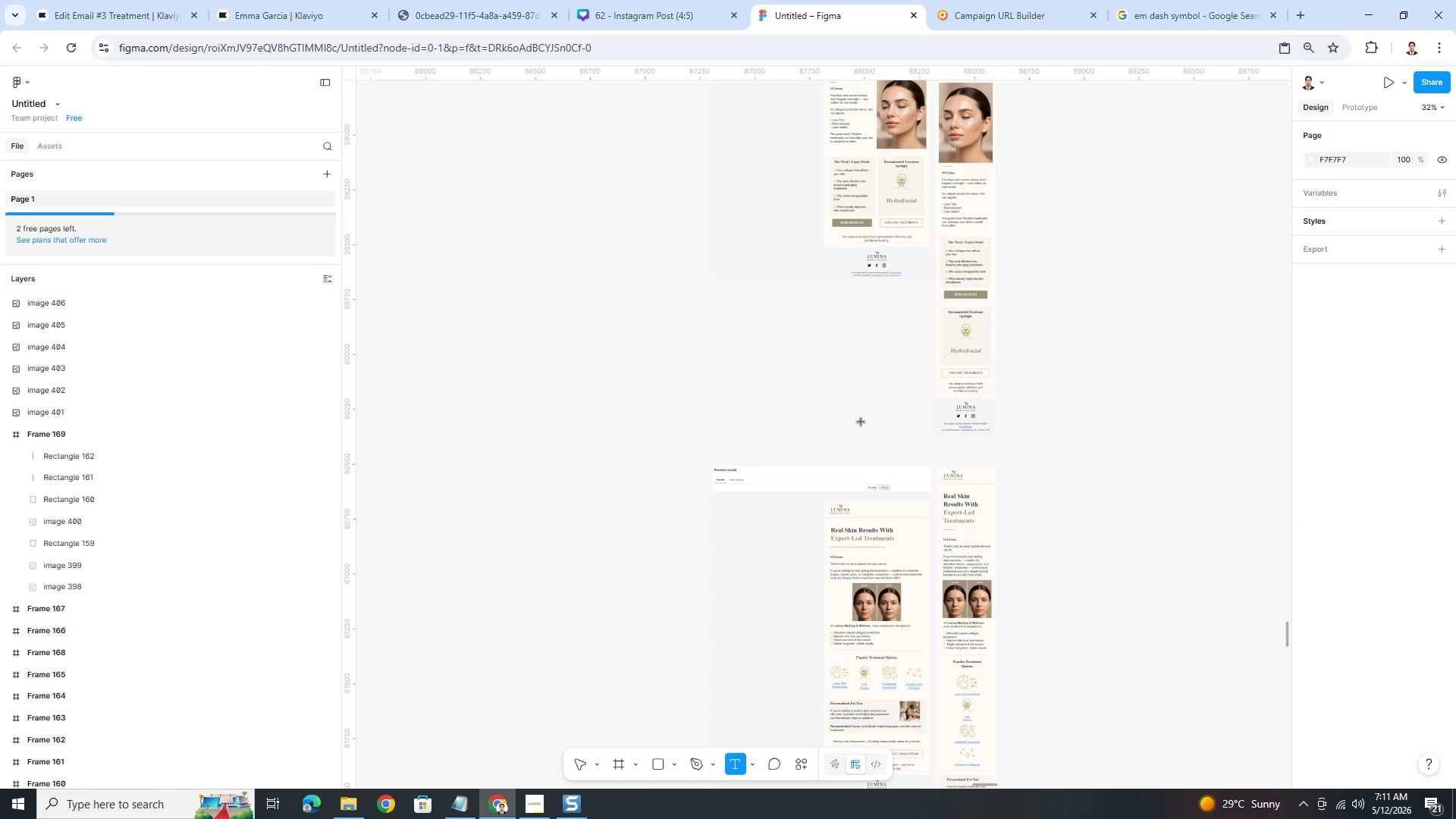 
left_click([852, 435])
 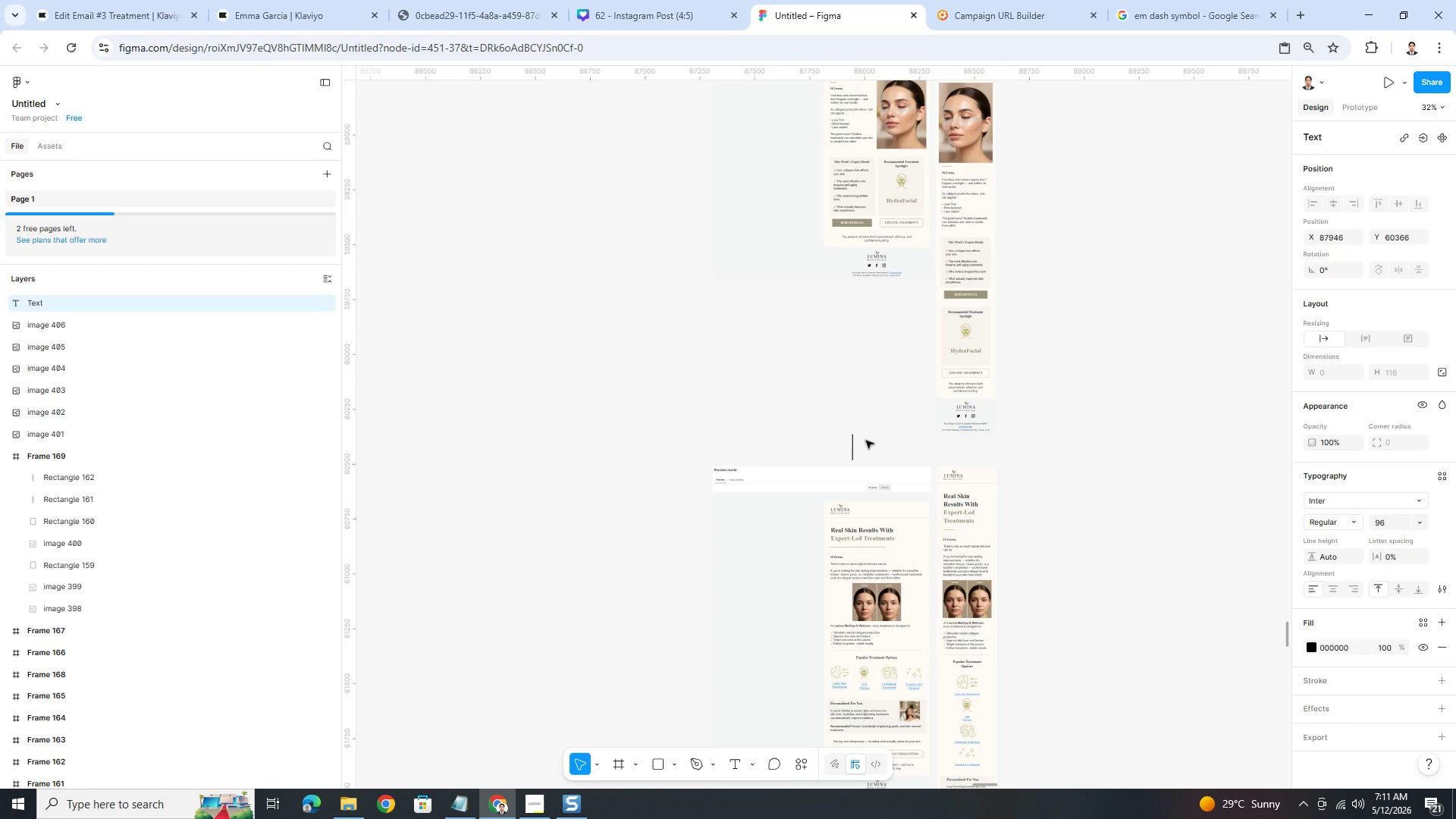 
type(enmai)
key(Backspace)
key(Backspace)
key(Backspace)
key(Backspace)
key(Backspace)
key(Backspace)
type(EMAIL 3)
 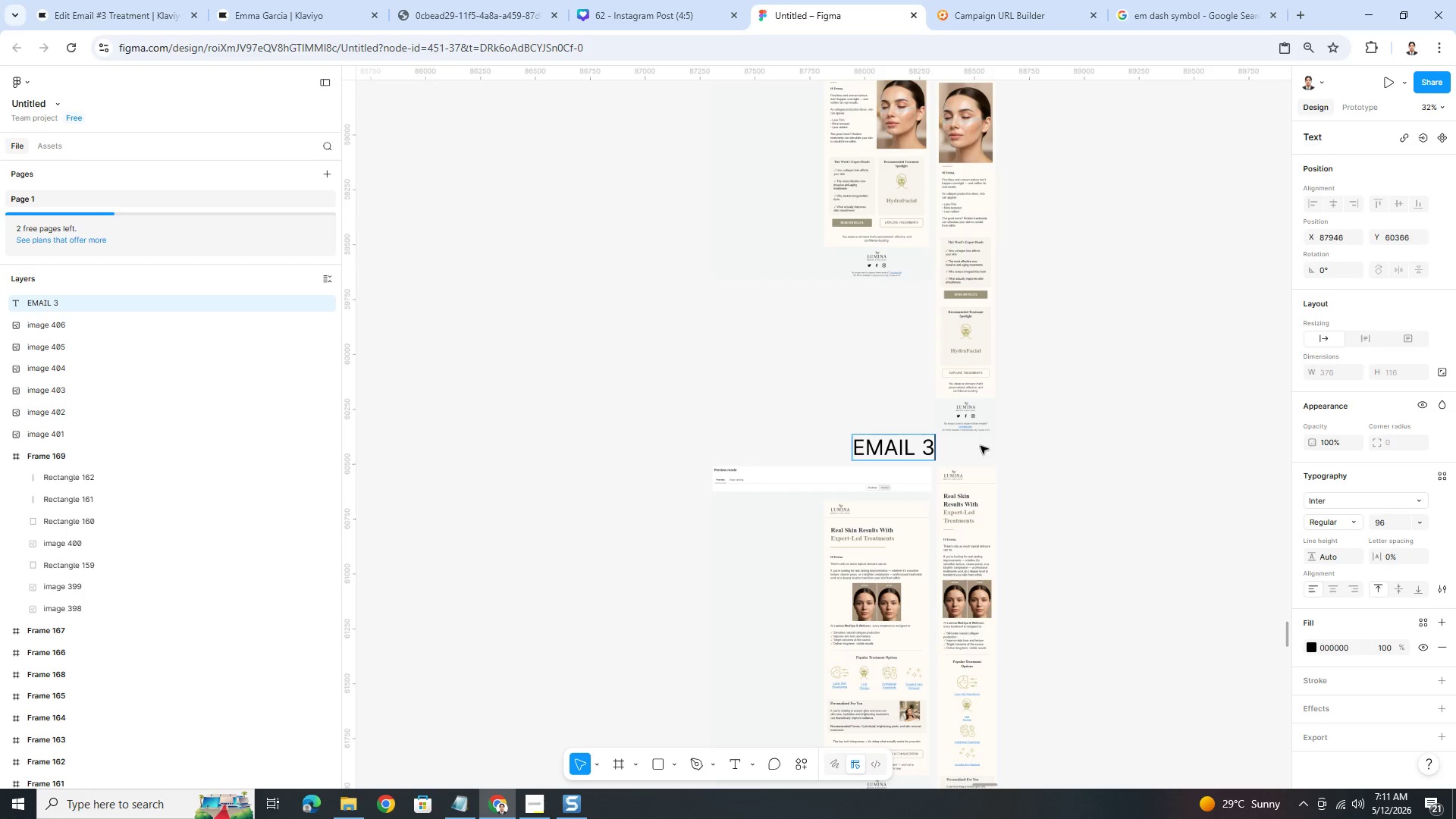 
key(Control+A)
 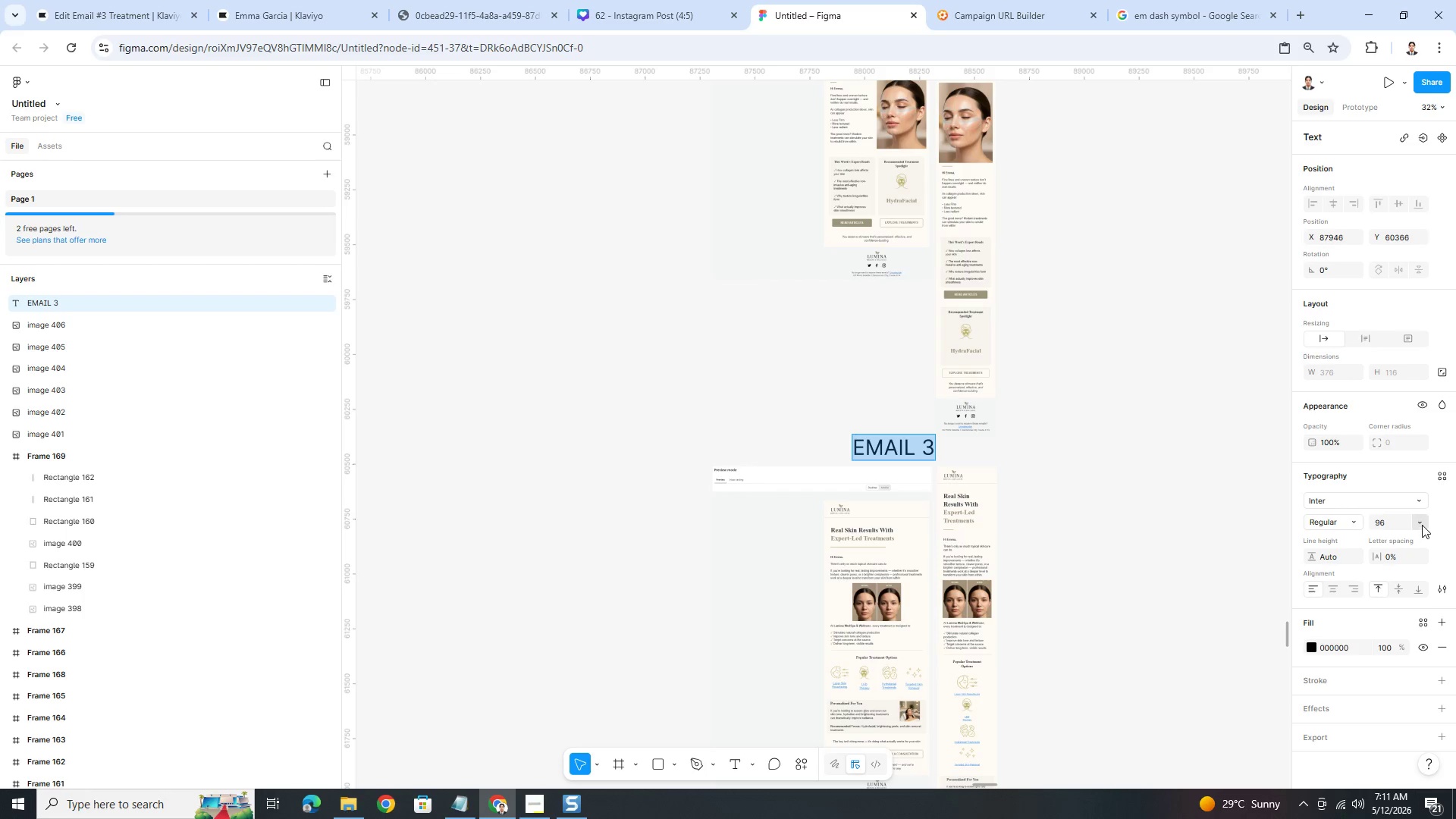 
left_click([1422, 525])
 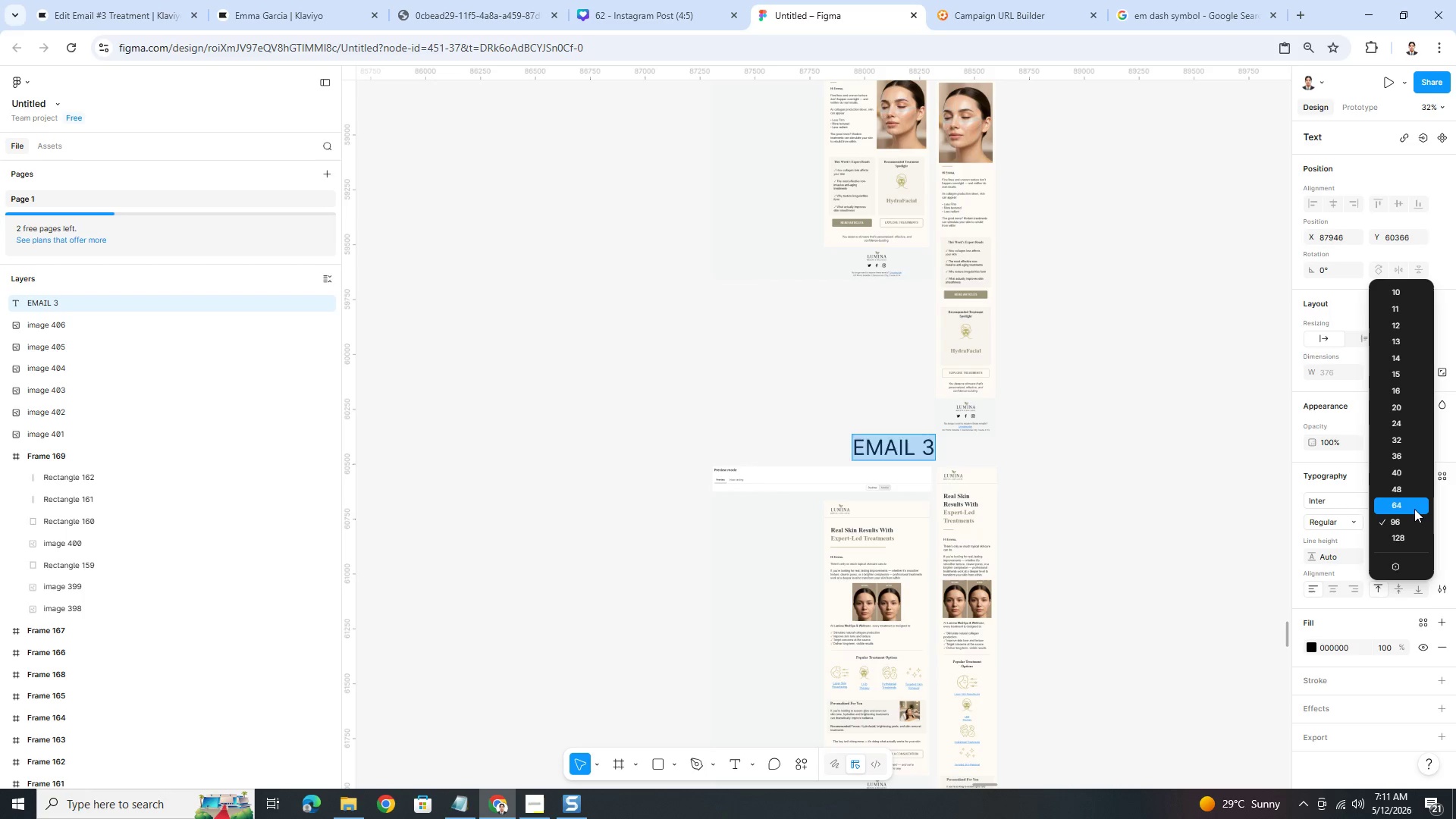 
left_click([1414, 508])
 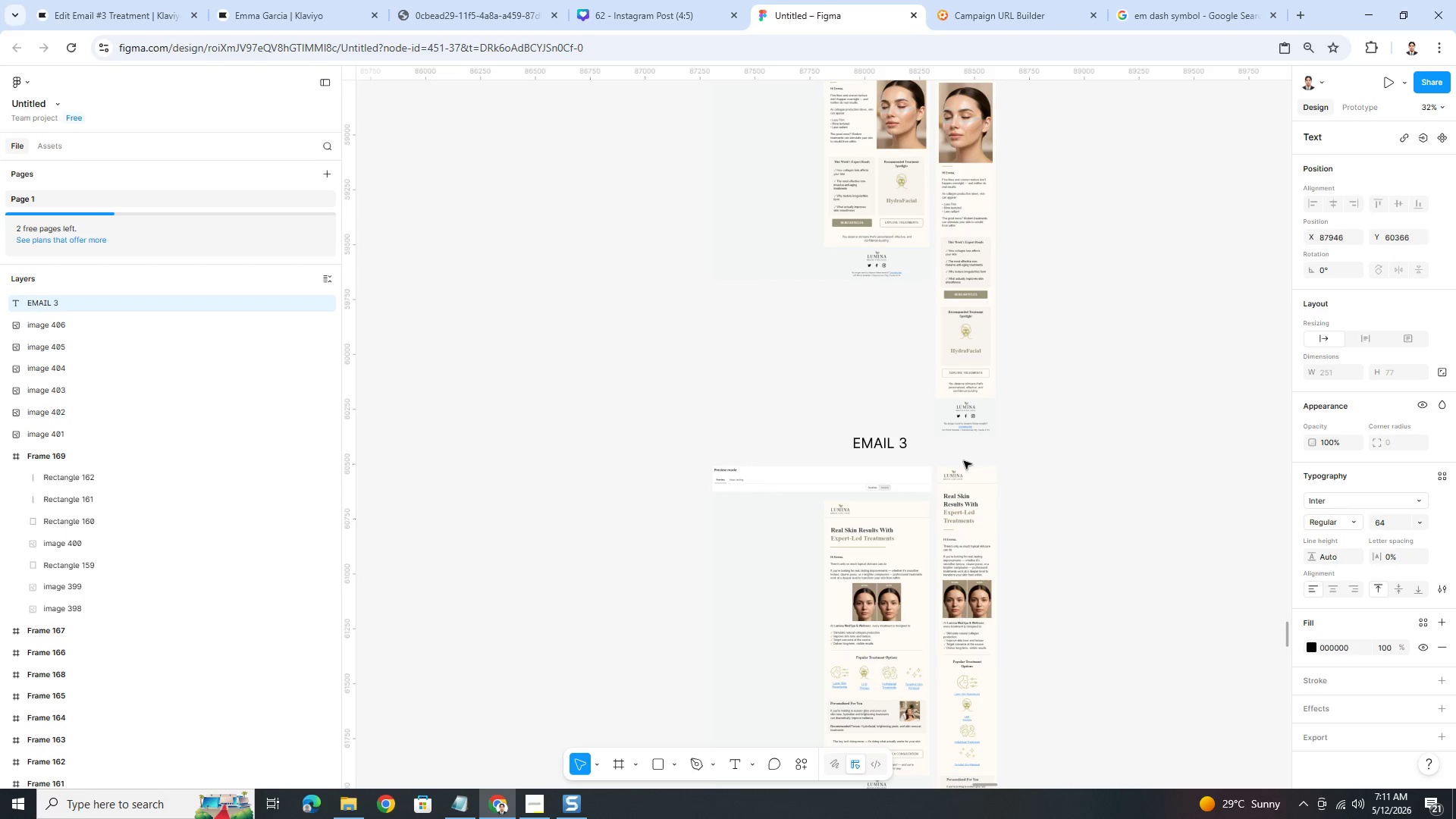 
left_click([1095, 447])
 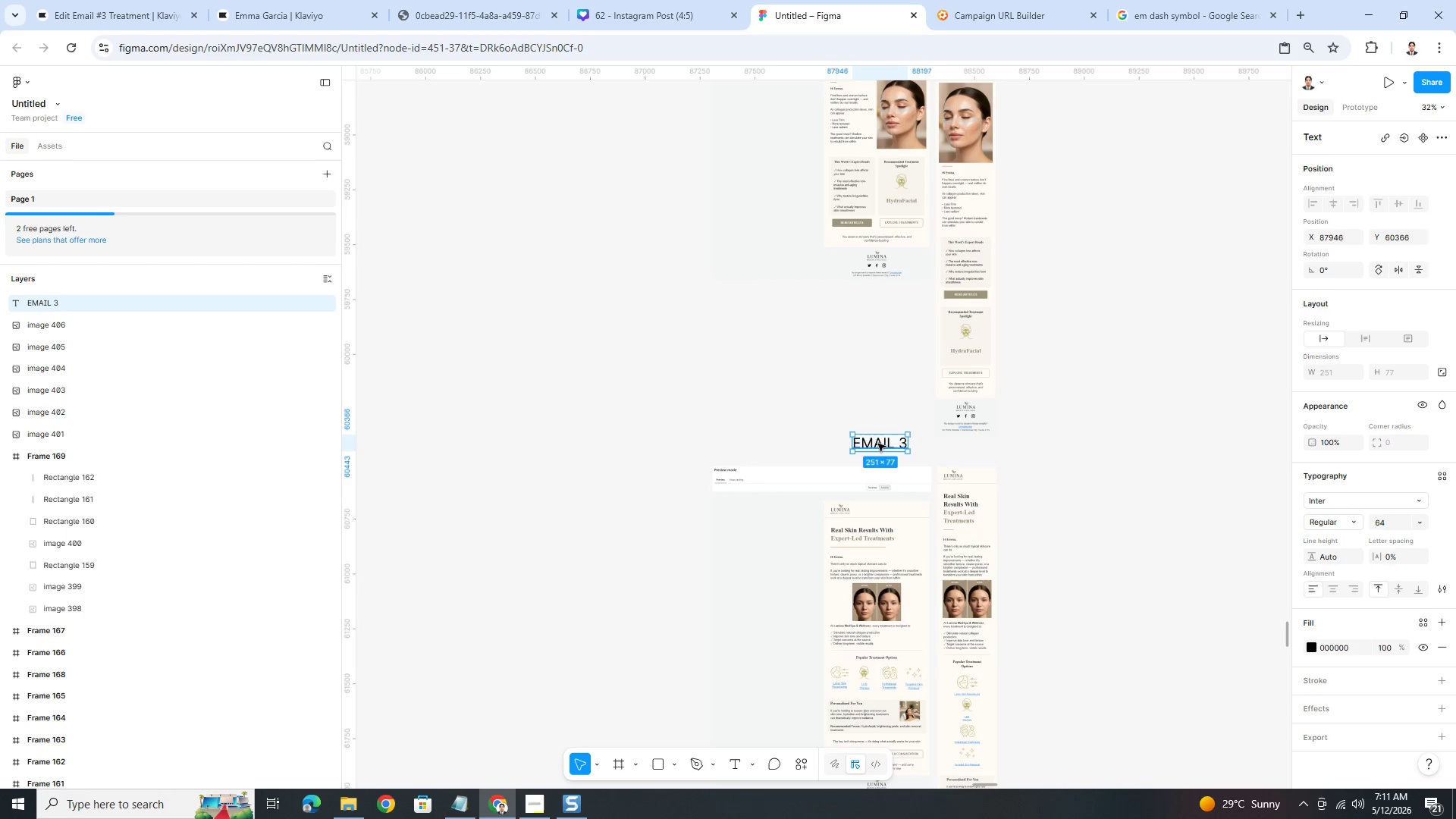 
left_click_drag(start_coordinate=[883, 444], to_coordinate=[883, 450])
 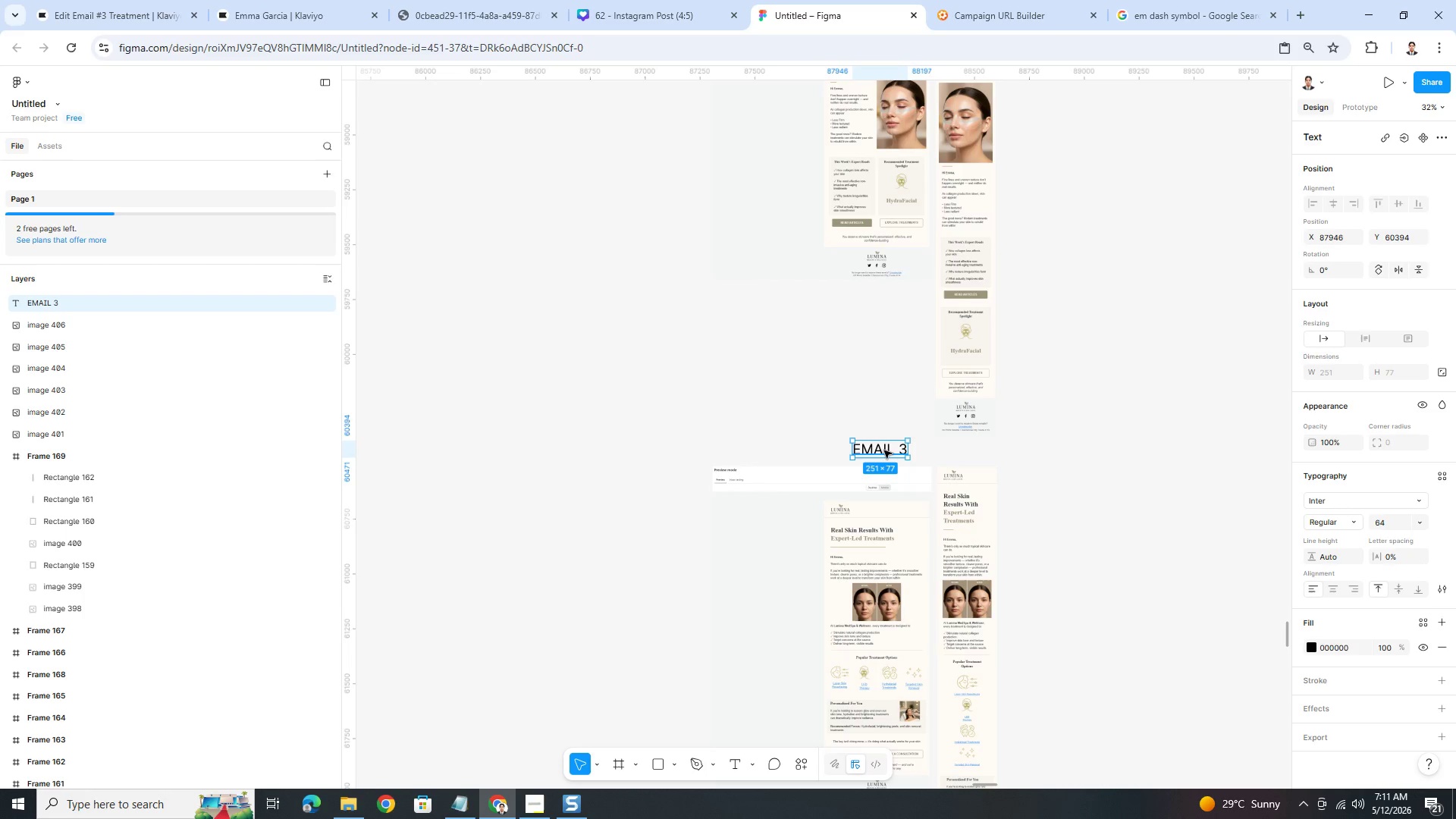 
key(Control+C)
 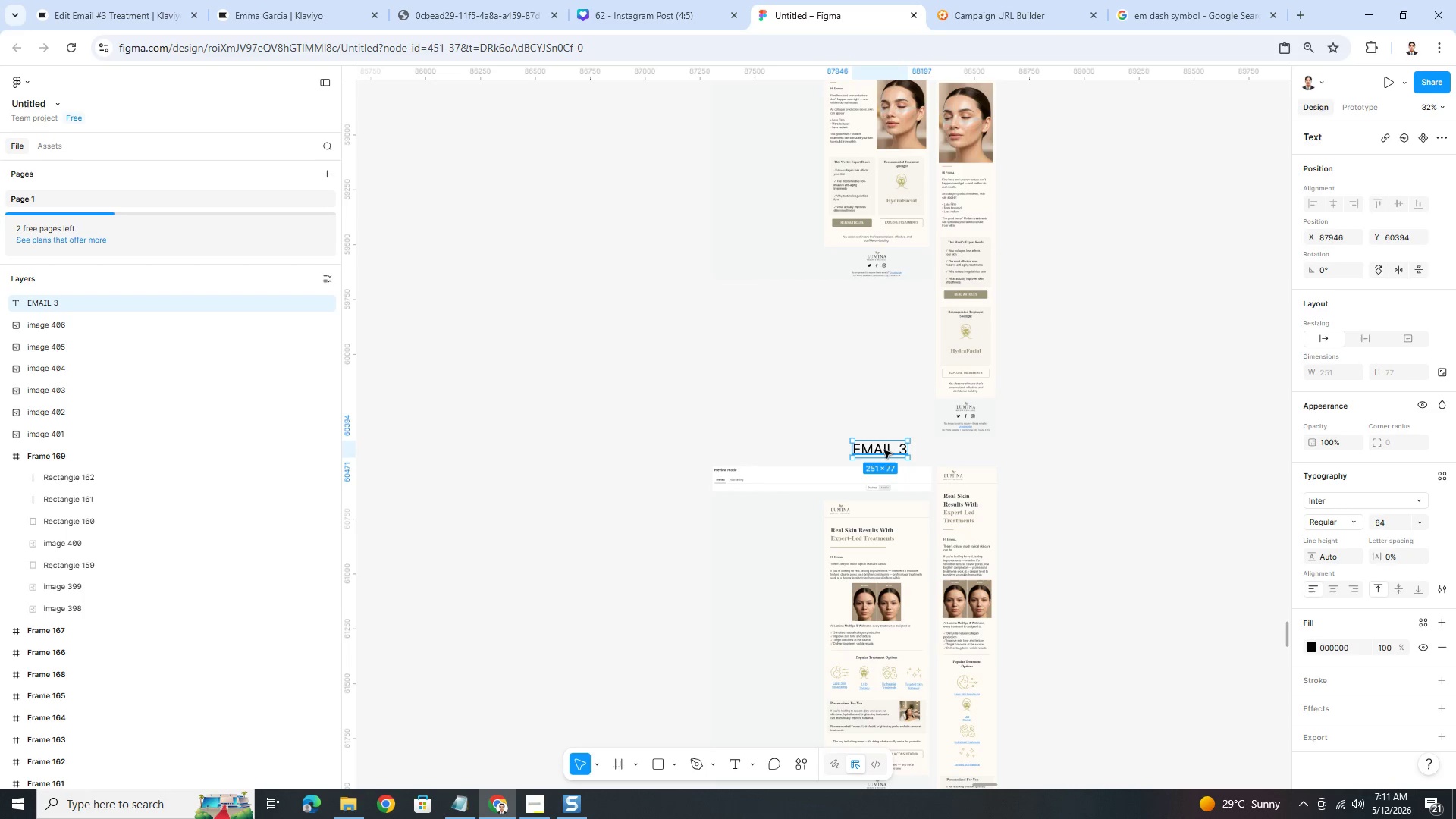 
key(Control+V)
 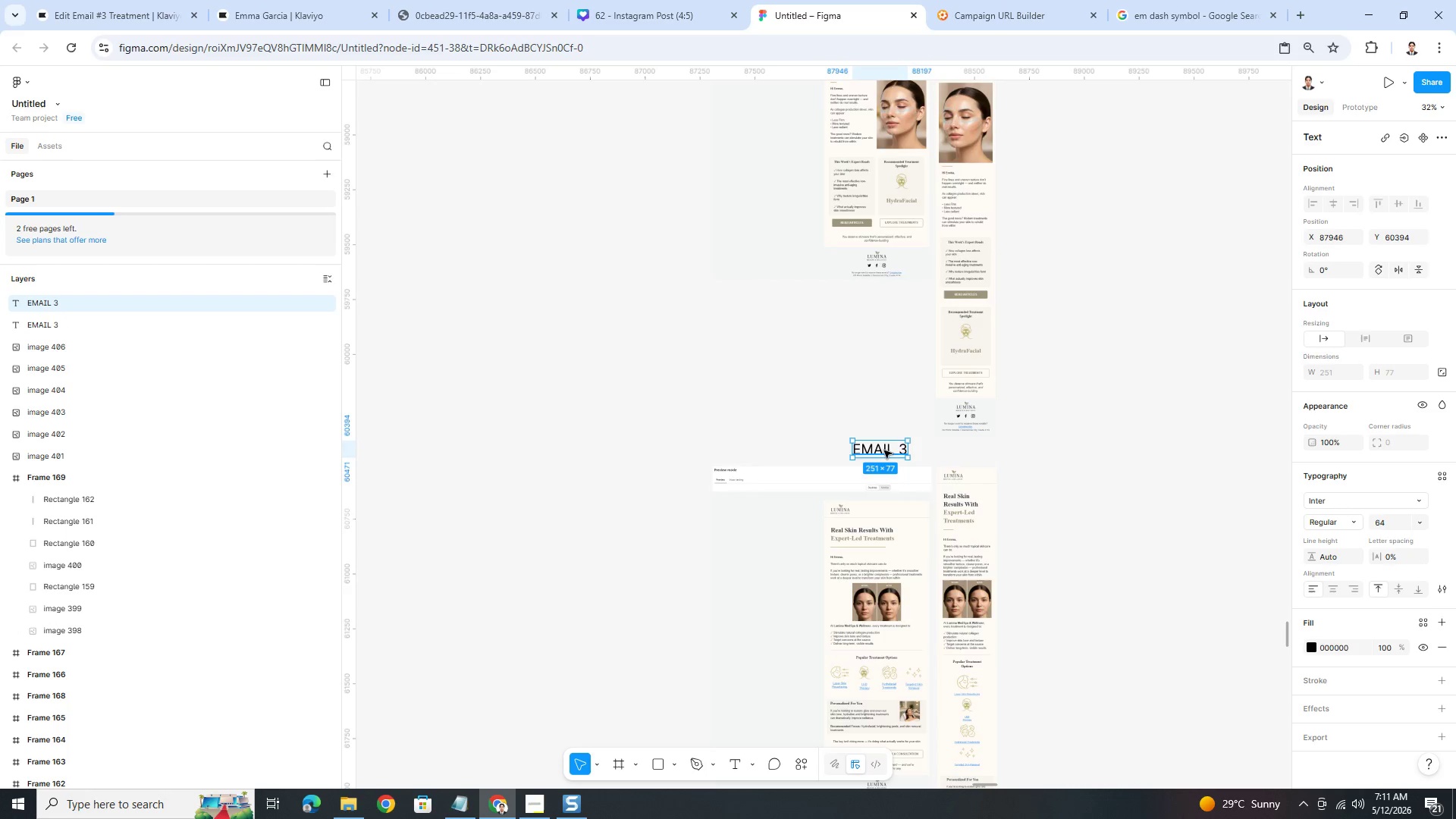 
scroll: coordinate [892, 448], scroll_direction: up, amount: 6.0
 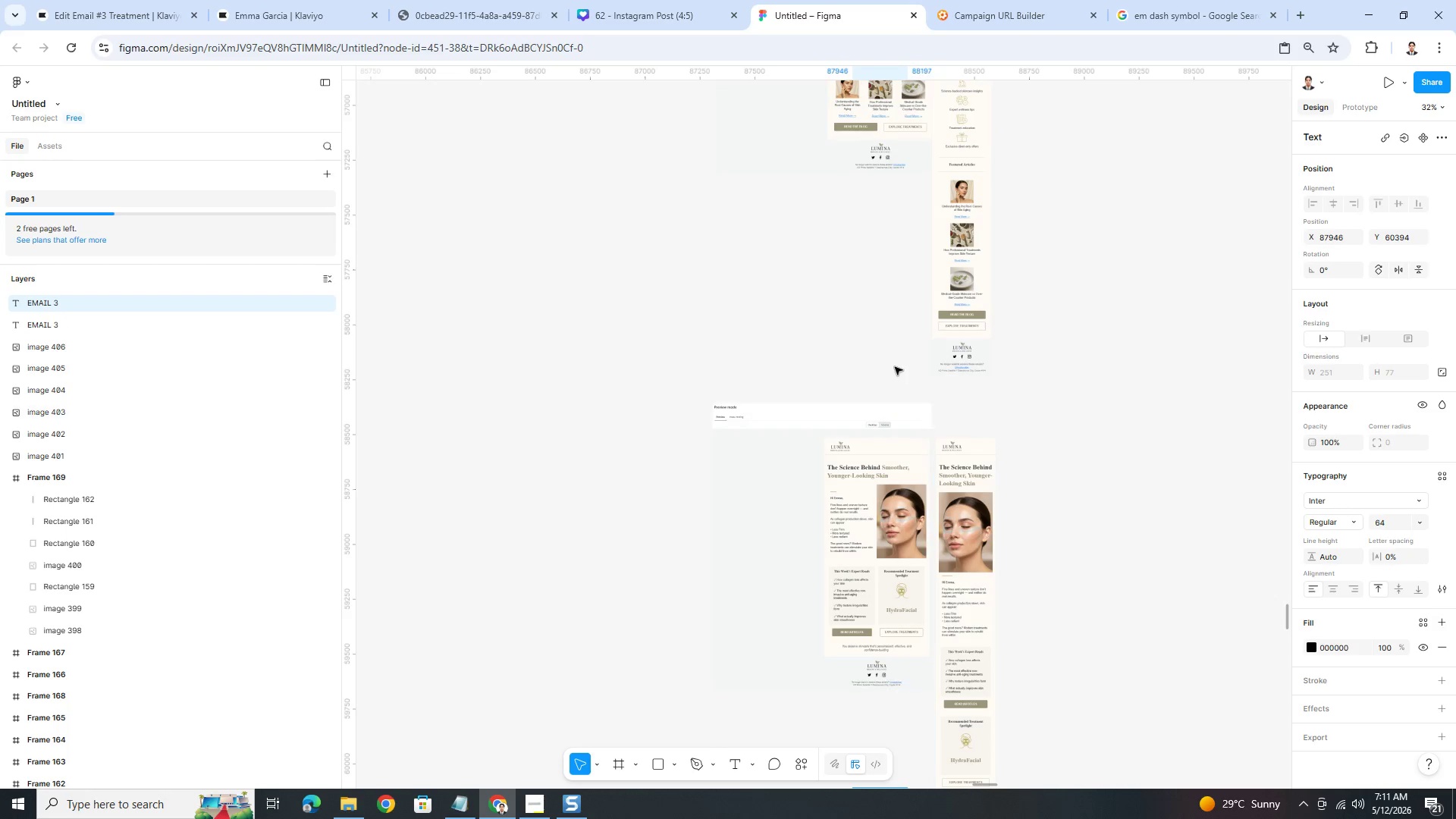 
left_click([888, 371])
 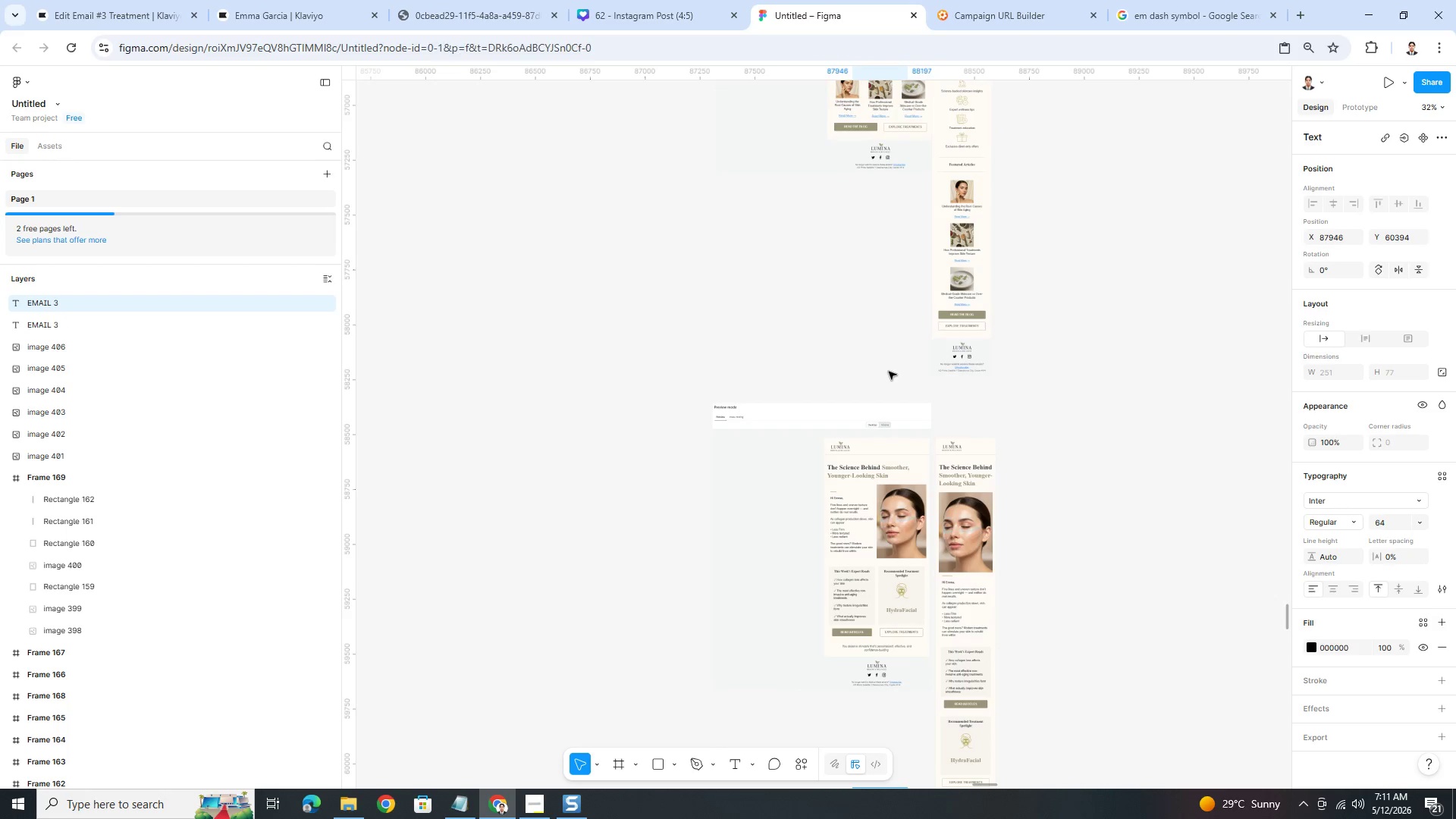 
key(Control+B)
 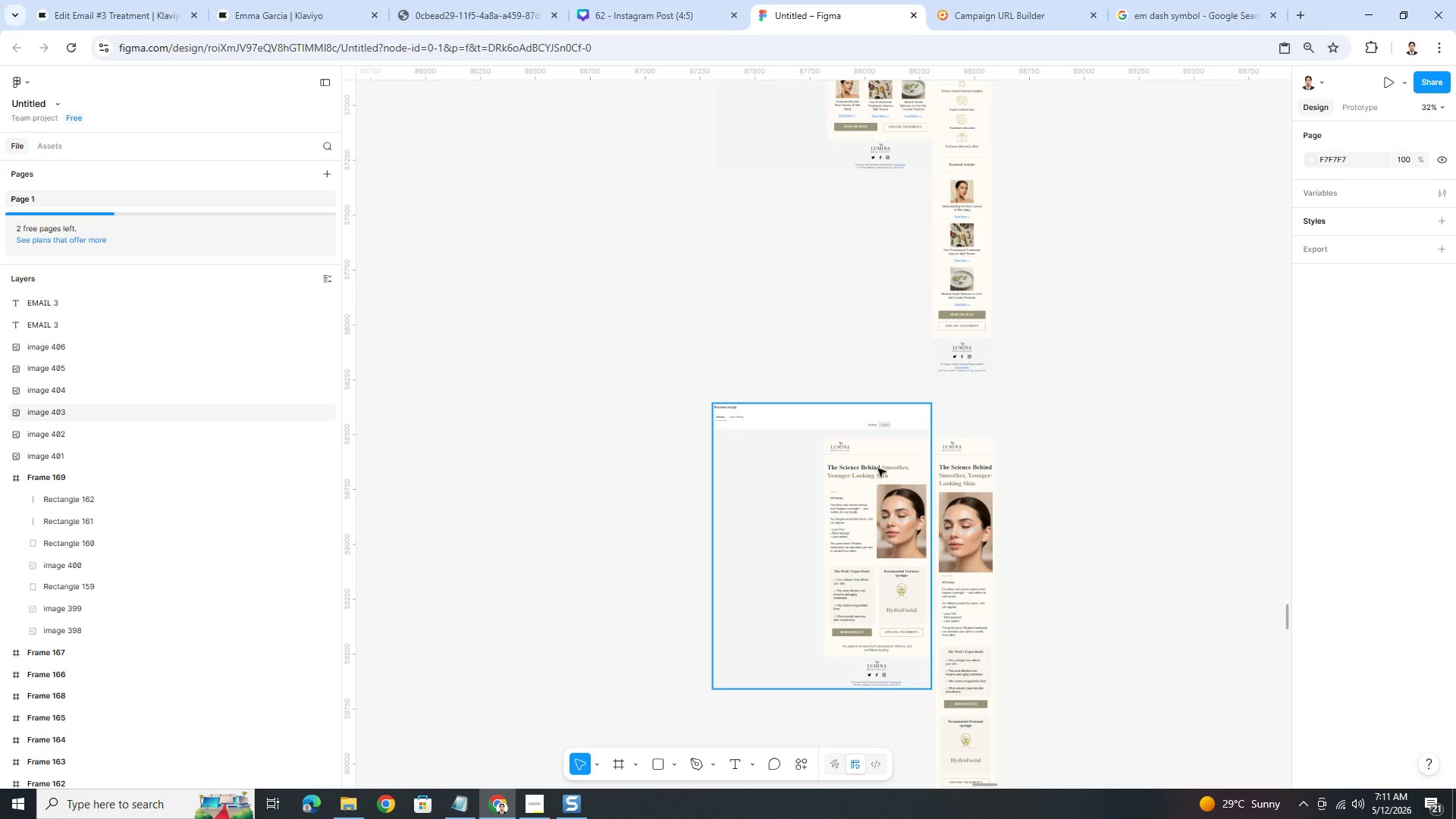 
scroll: coordinate [941, 497], scroll_direction: down, amount: 6.0
 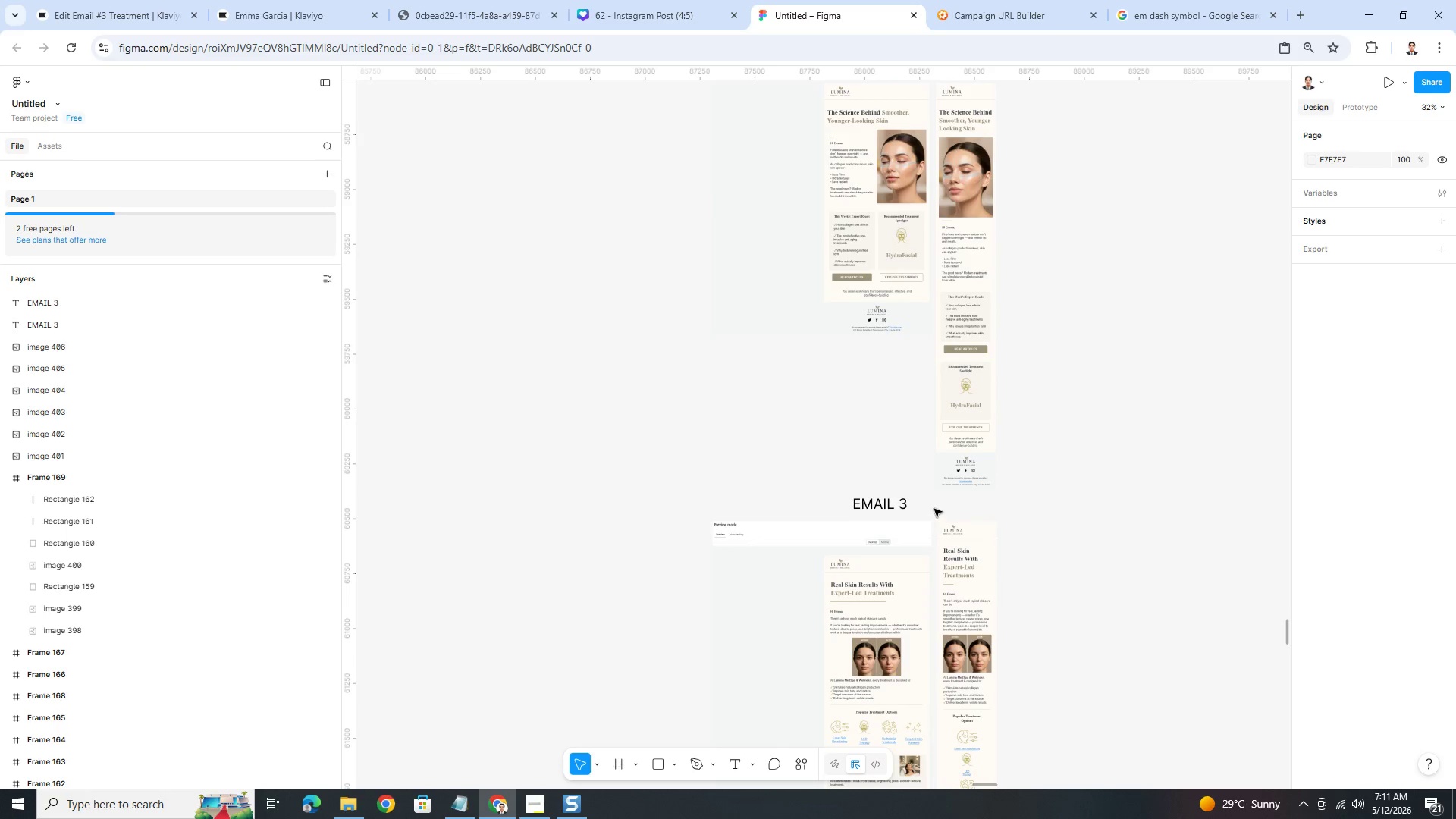 
scroll: coordinate [910, 532], scroll_direction: up, amount: 5.0
 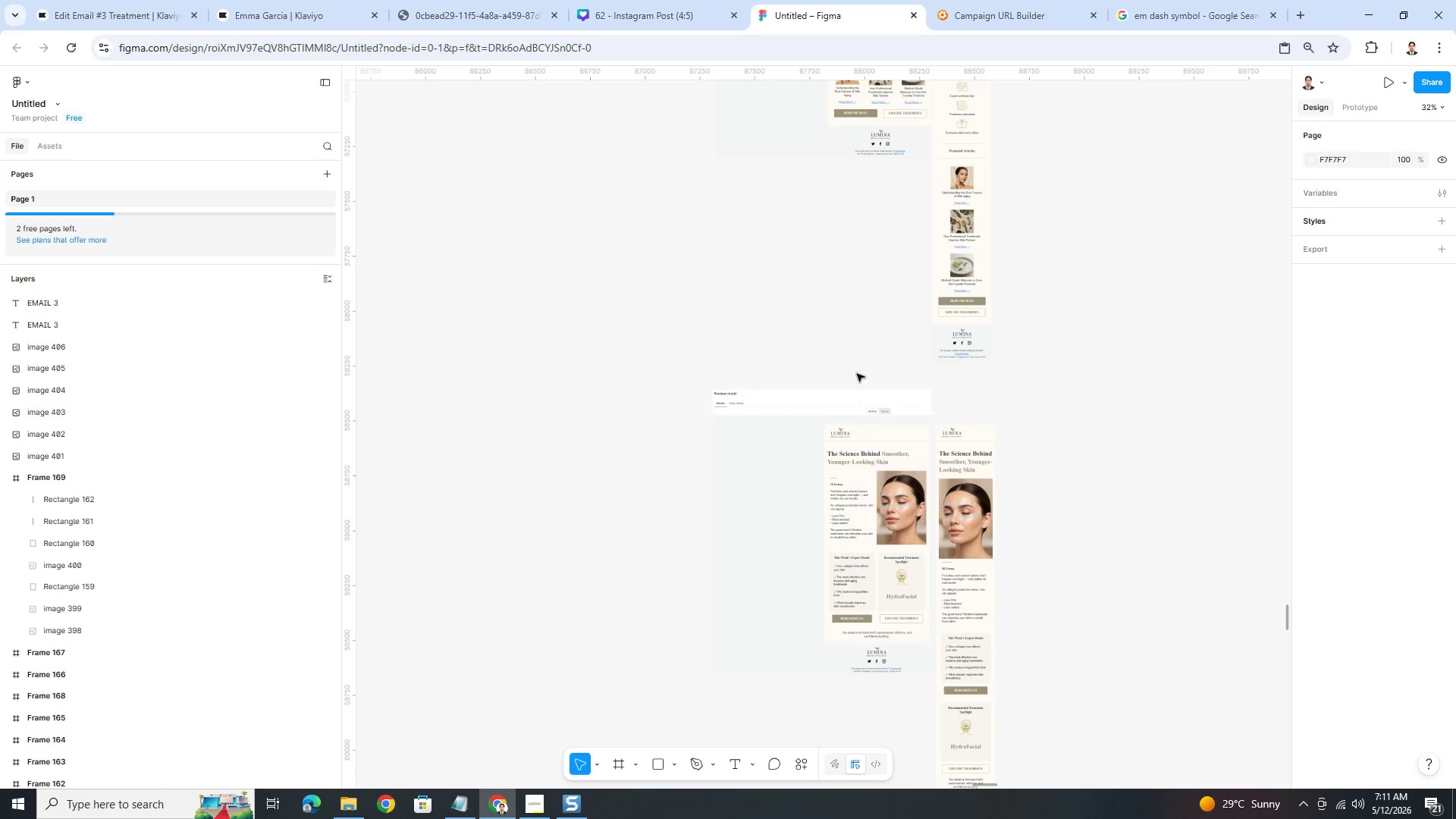 
left_click([857, 359])
 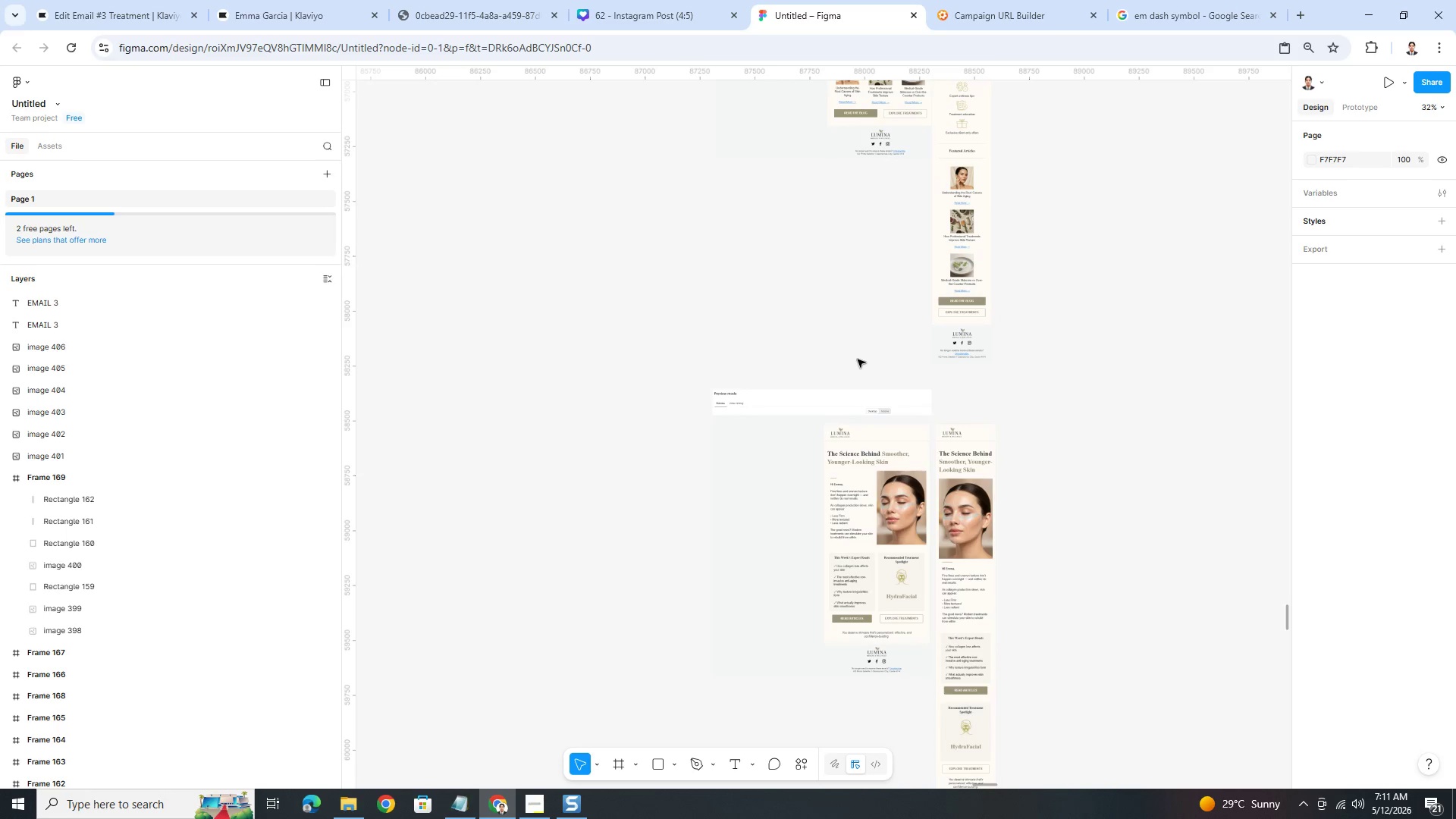 
key(Control+V)
 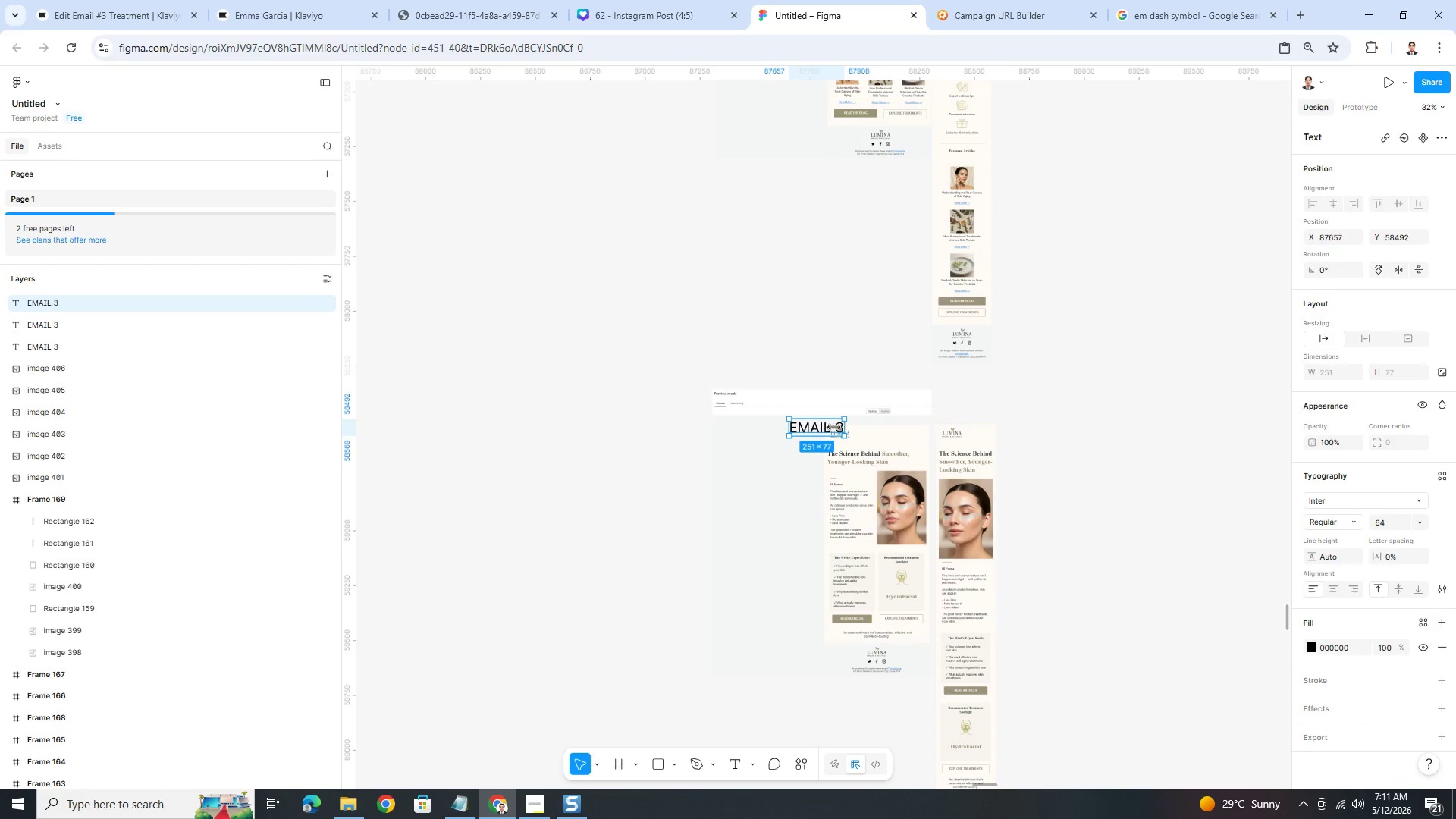 
left_click_drag(start_coordinate=[833, 428], to_coordinate=[907, 374])
 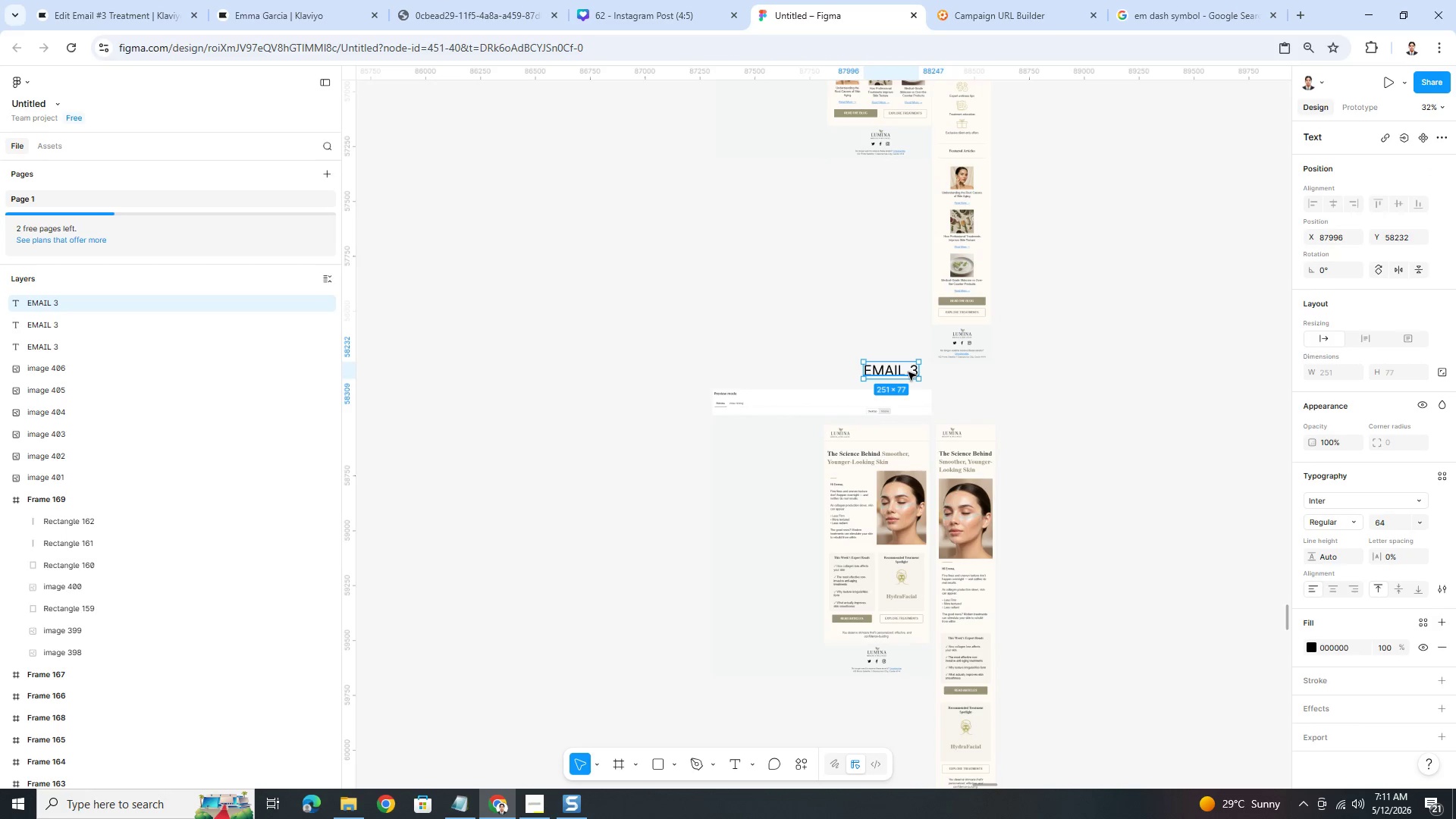 
double_click([908, 372])
 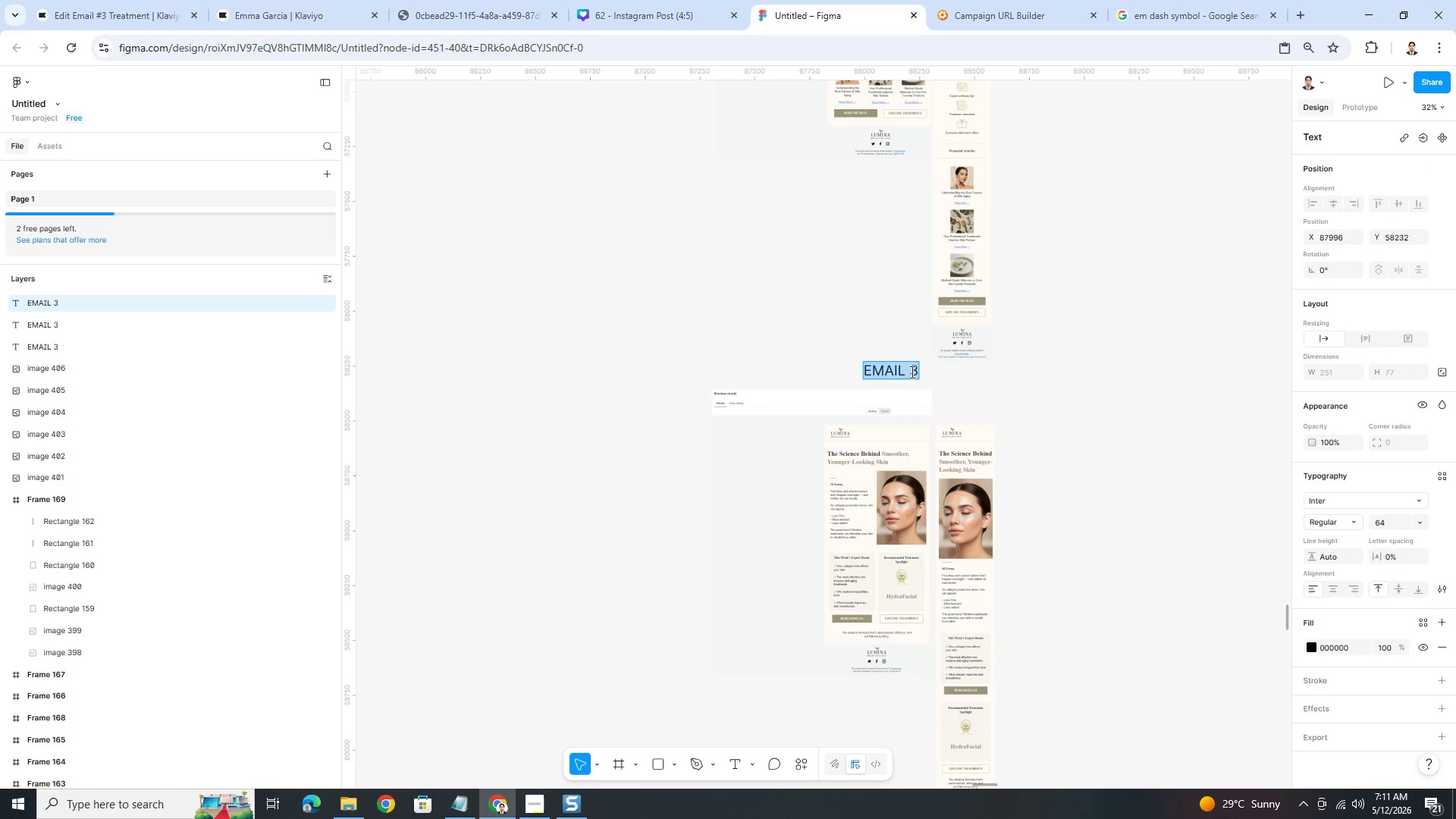 
left_click_drag(start_coordinate=[911, 372], to_coordinate=[918, 372])
 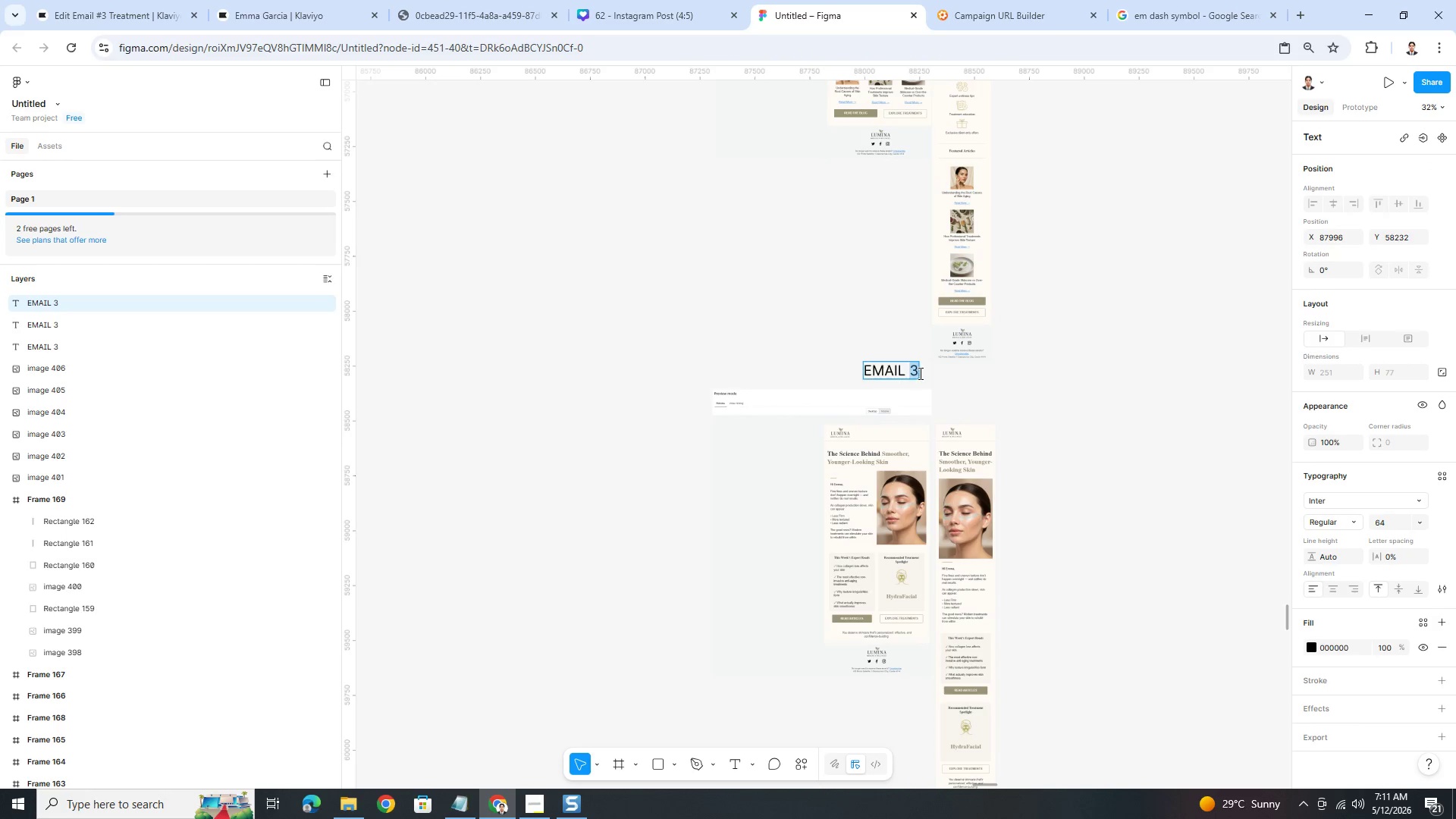 
key(2)
 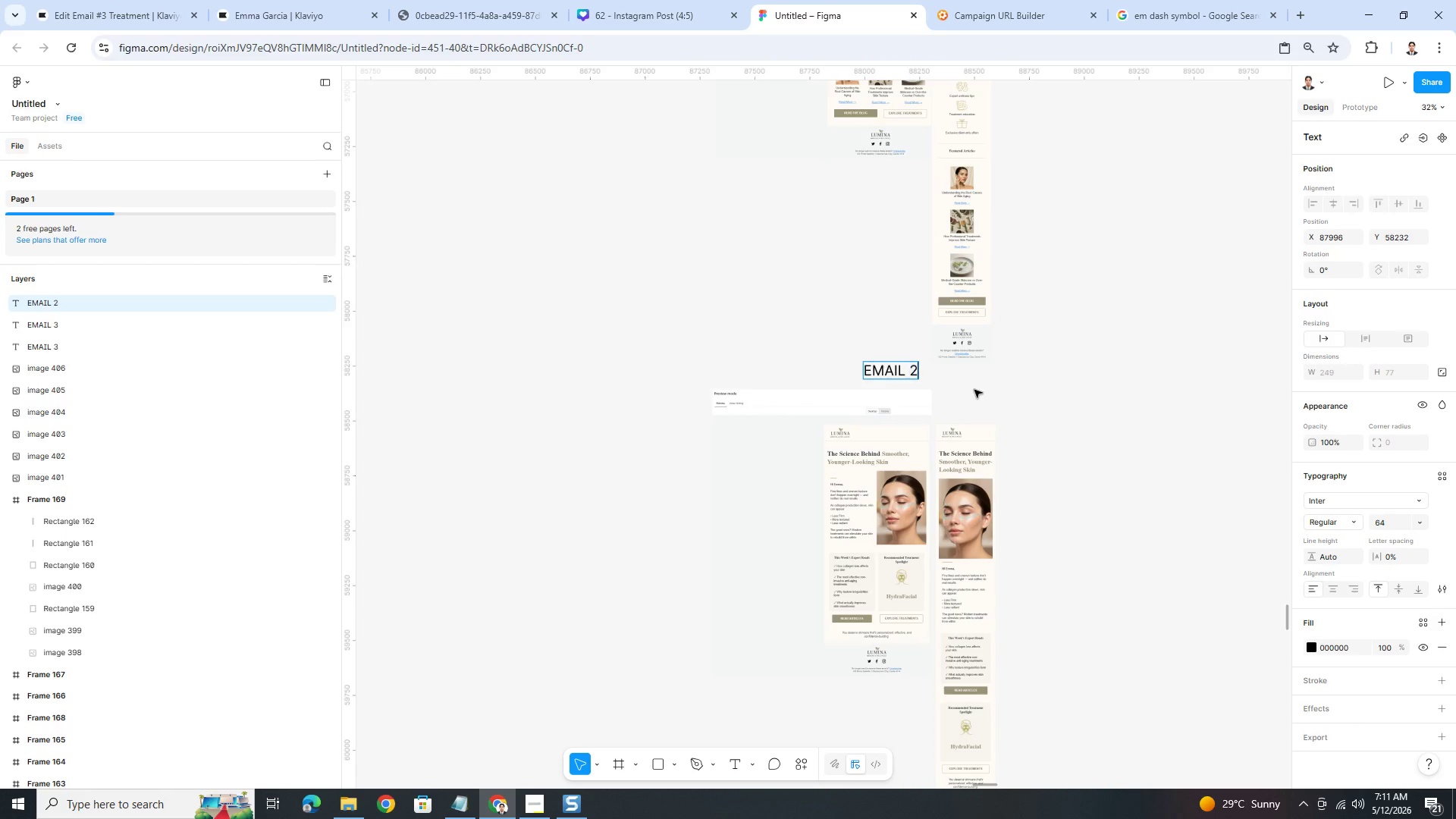 
left_click([974, 389])
 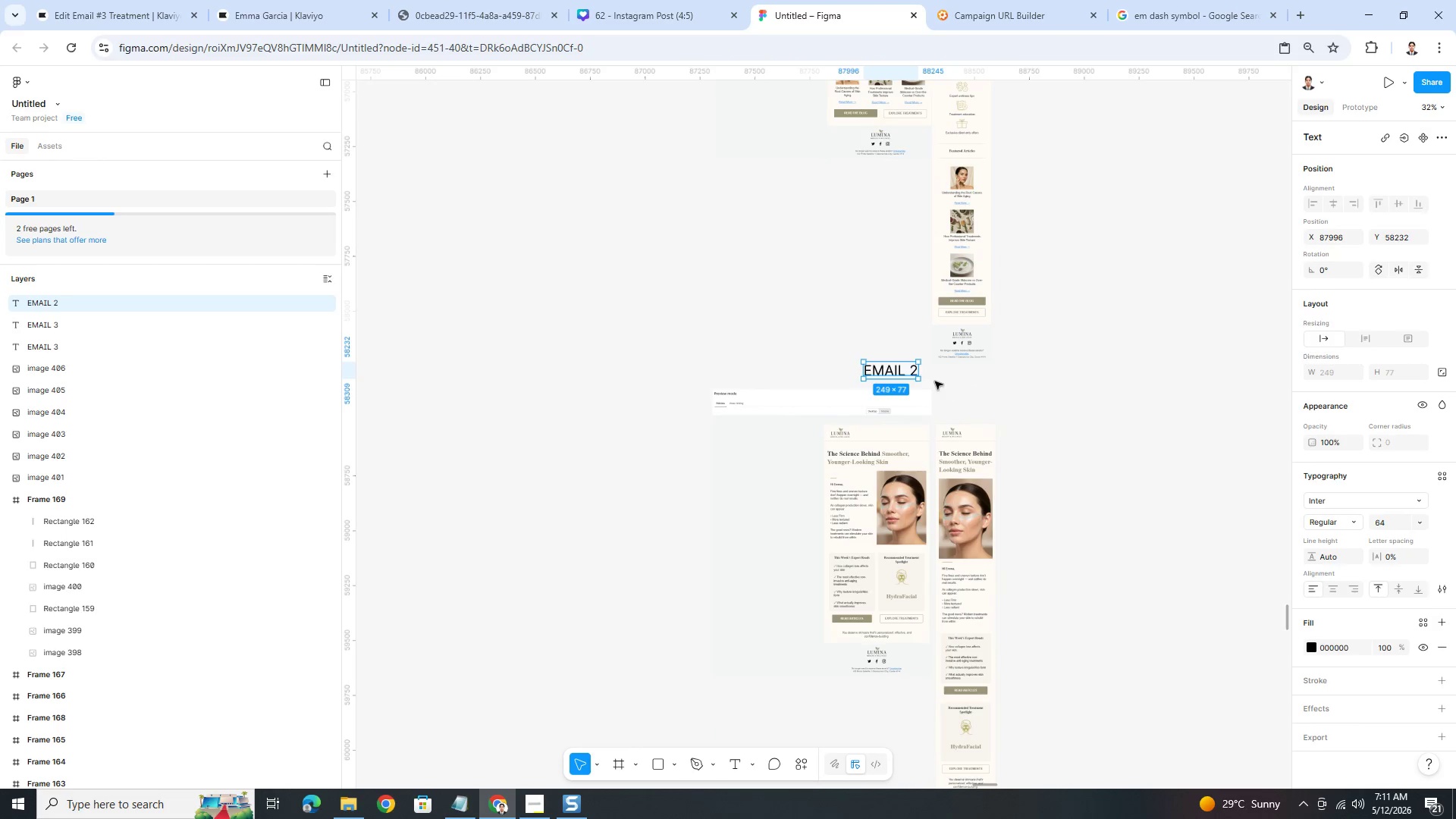 
key(Control+C)
 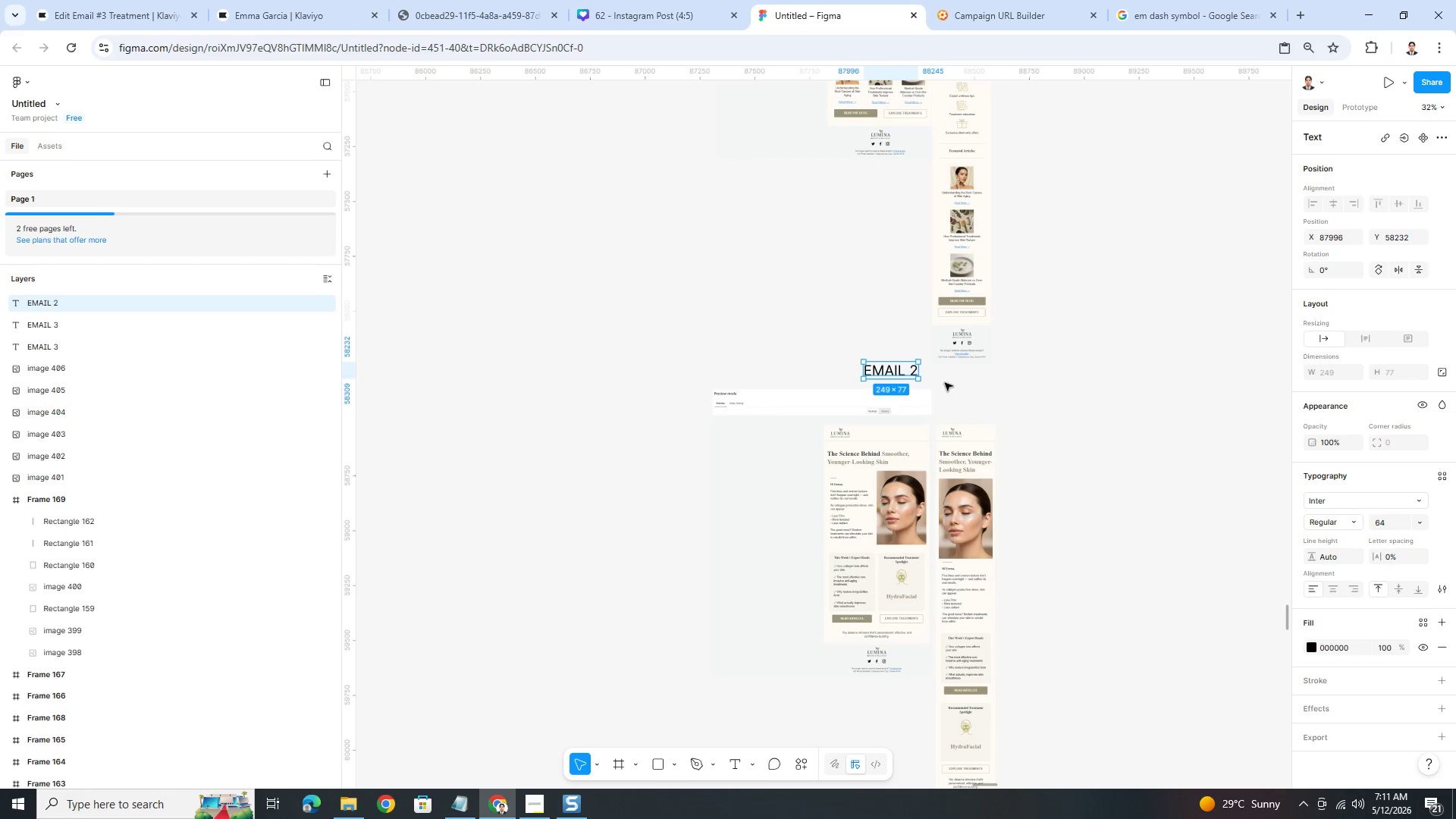 
scroll: coordinate [949, 383], scroll_direction: up, amount: 8.0
 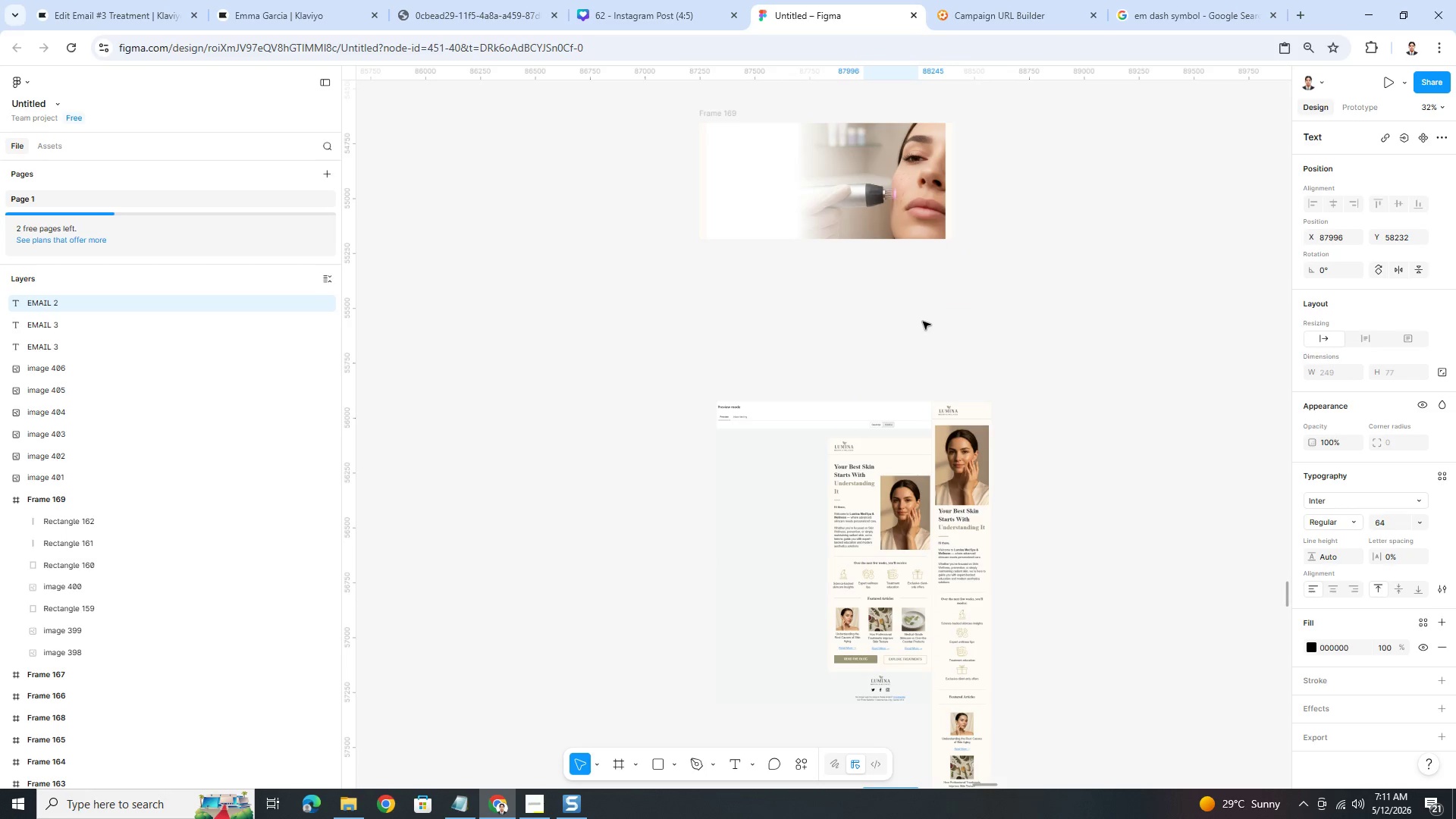 
key(Control+V)
 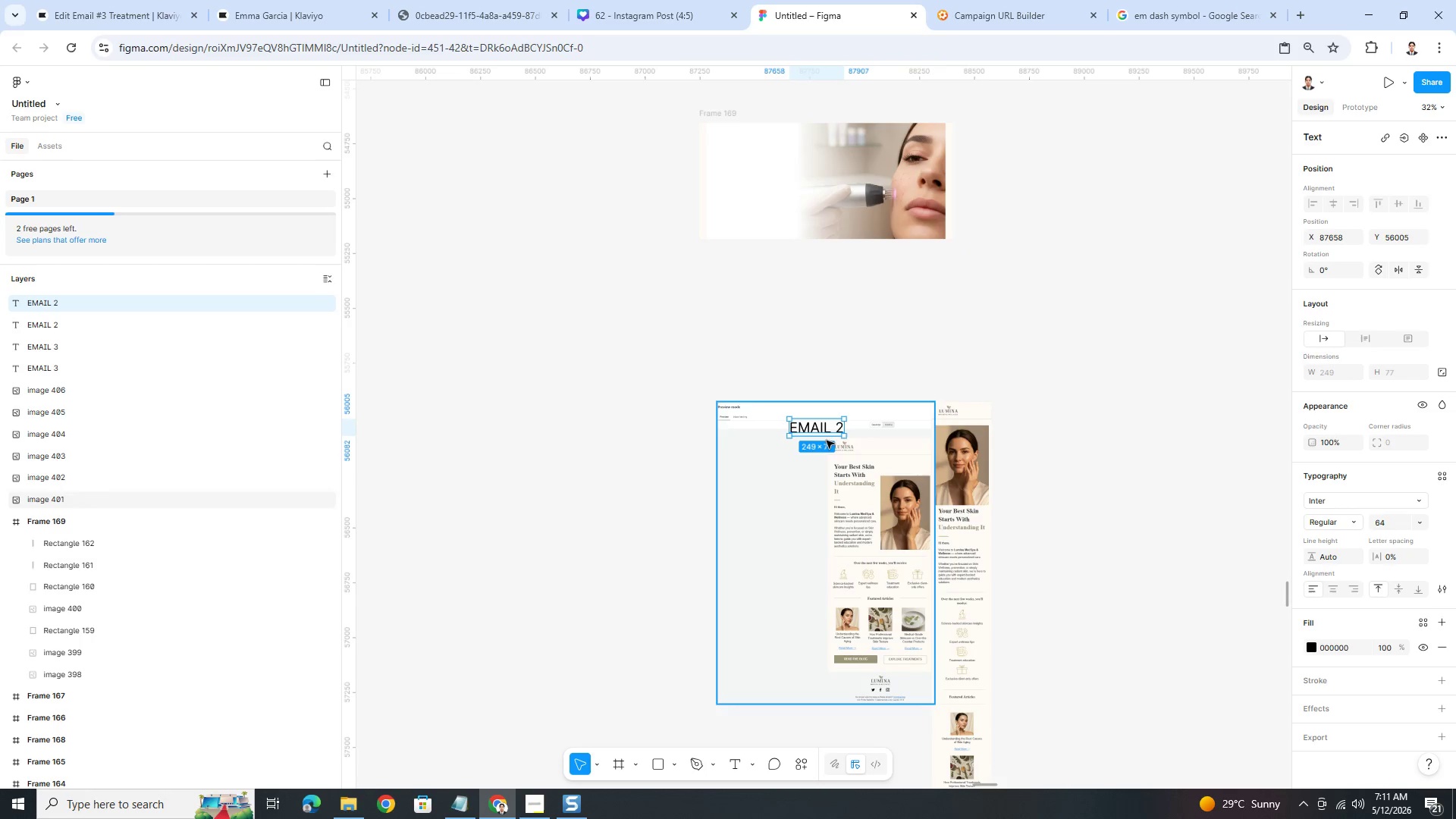 
left_click_drag(start_coordinate=[824, 433], to_coordinate=[915, 387])
 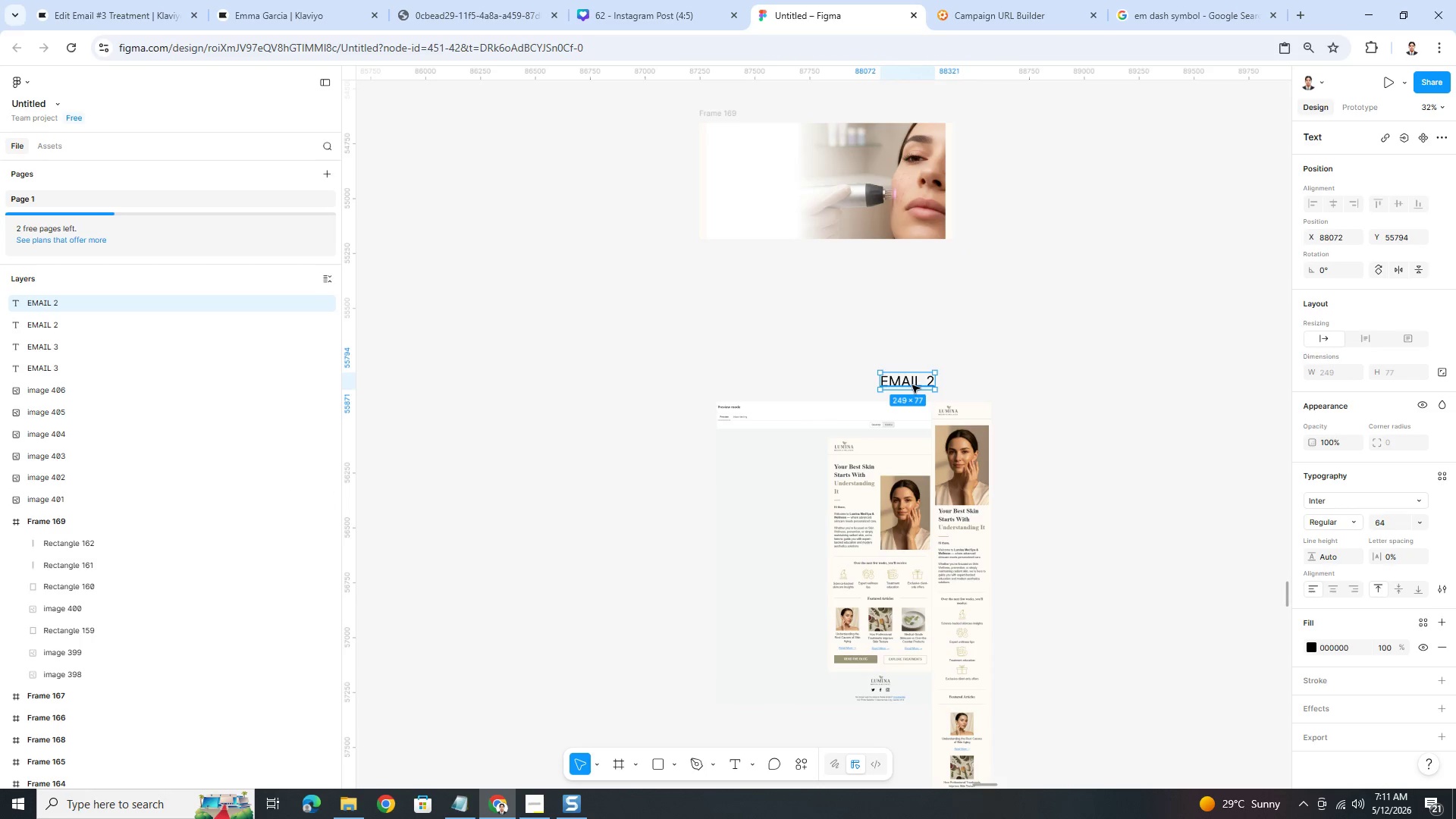 
double_click([912, 384])
 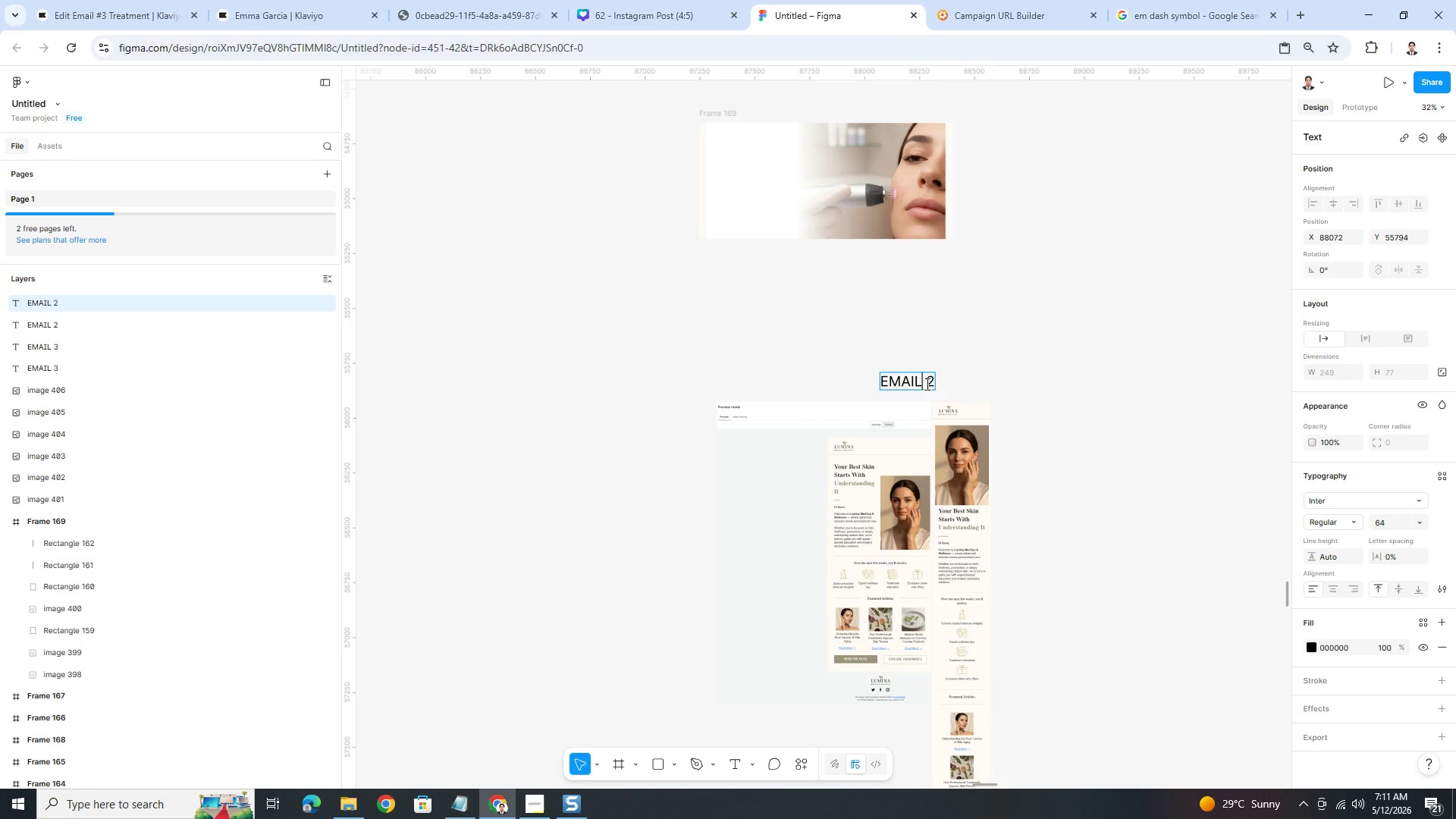 
left_click_drag(start_coordinate=[926, 384], to_coordinate=[934, 386])
 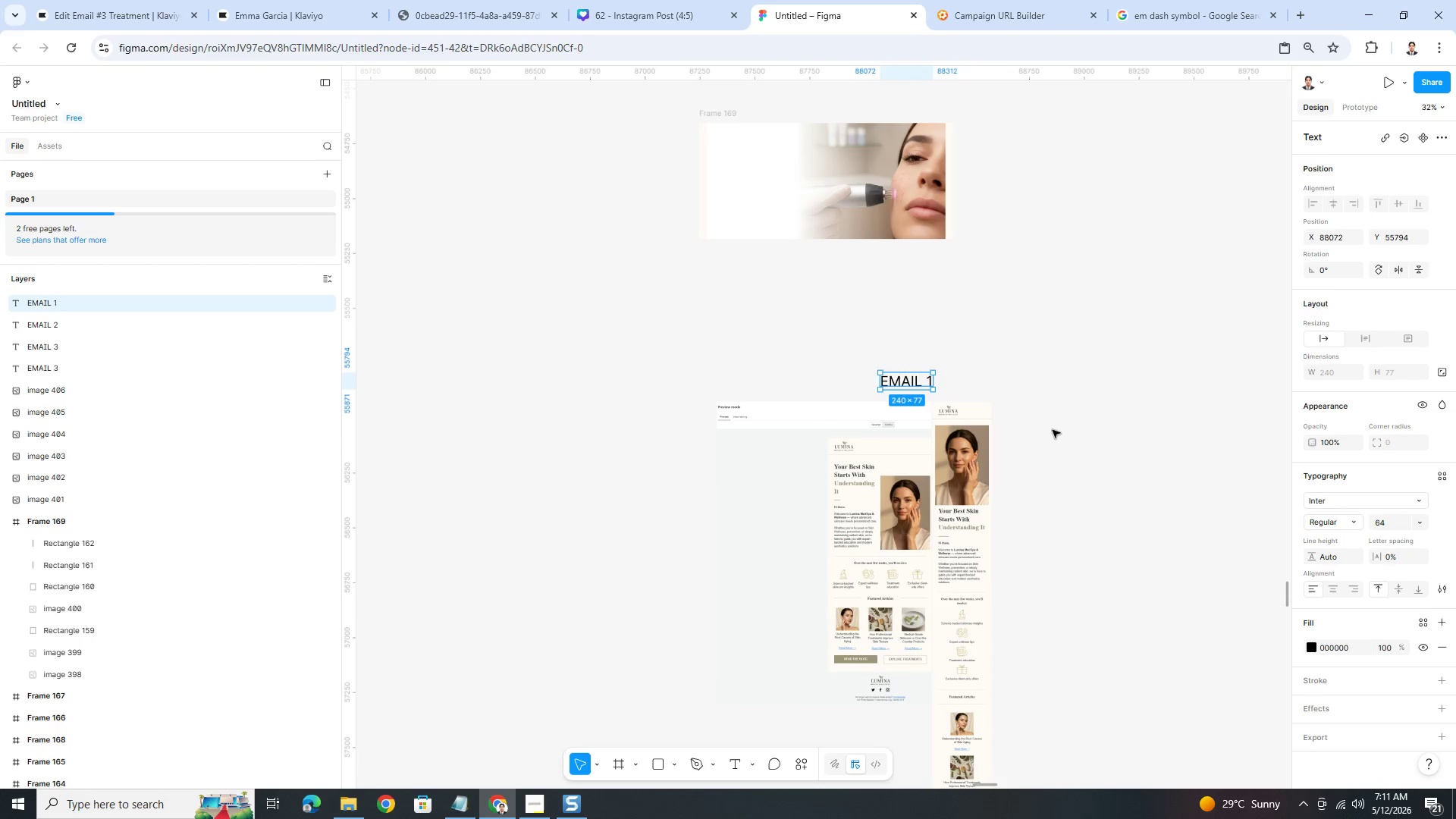 
key(1)
 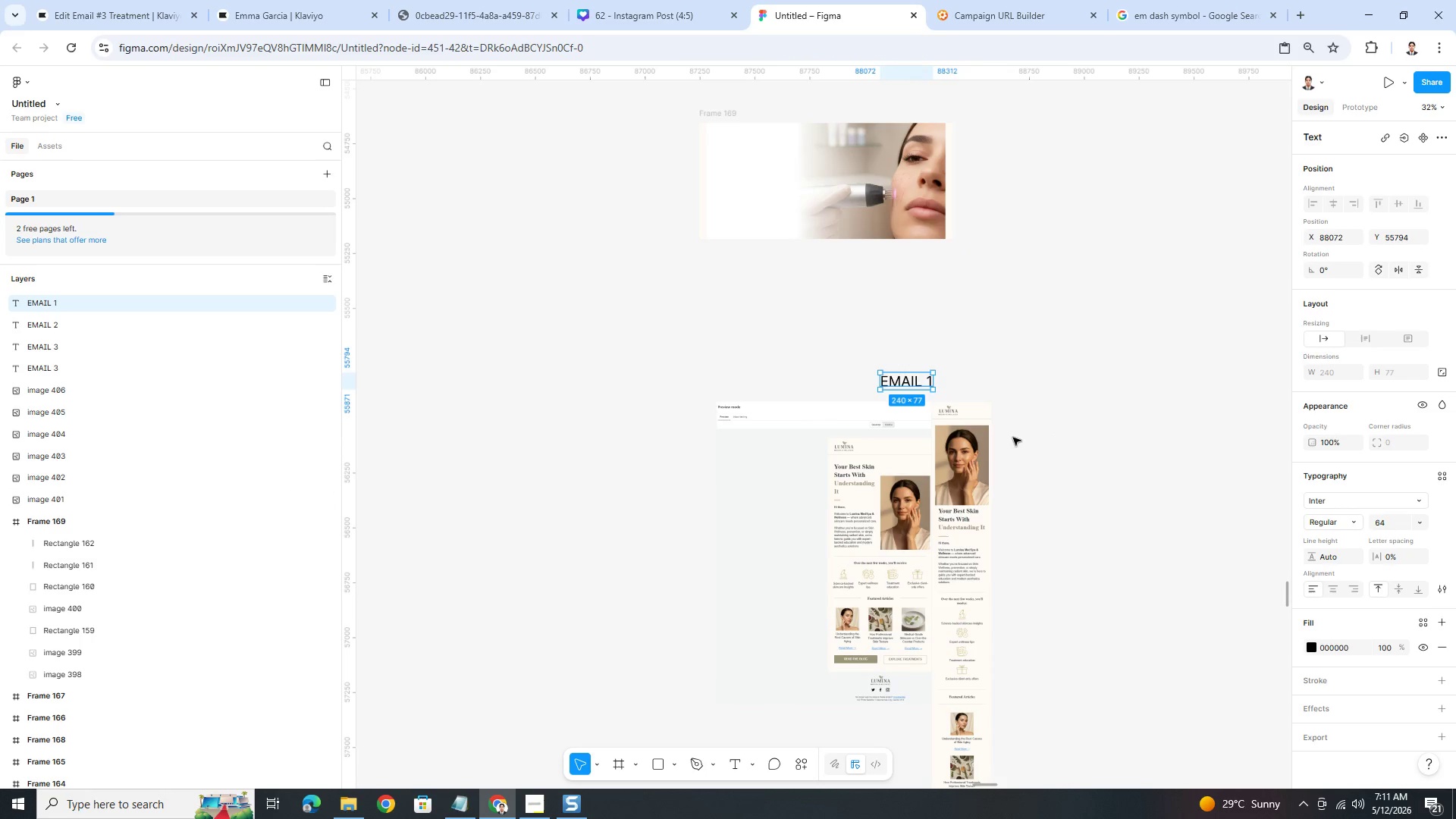 
left_click([987, 437])
 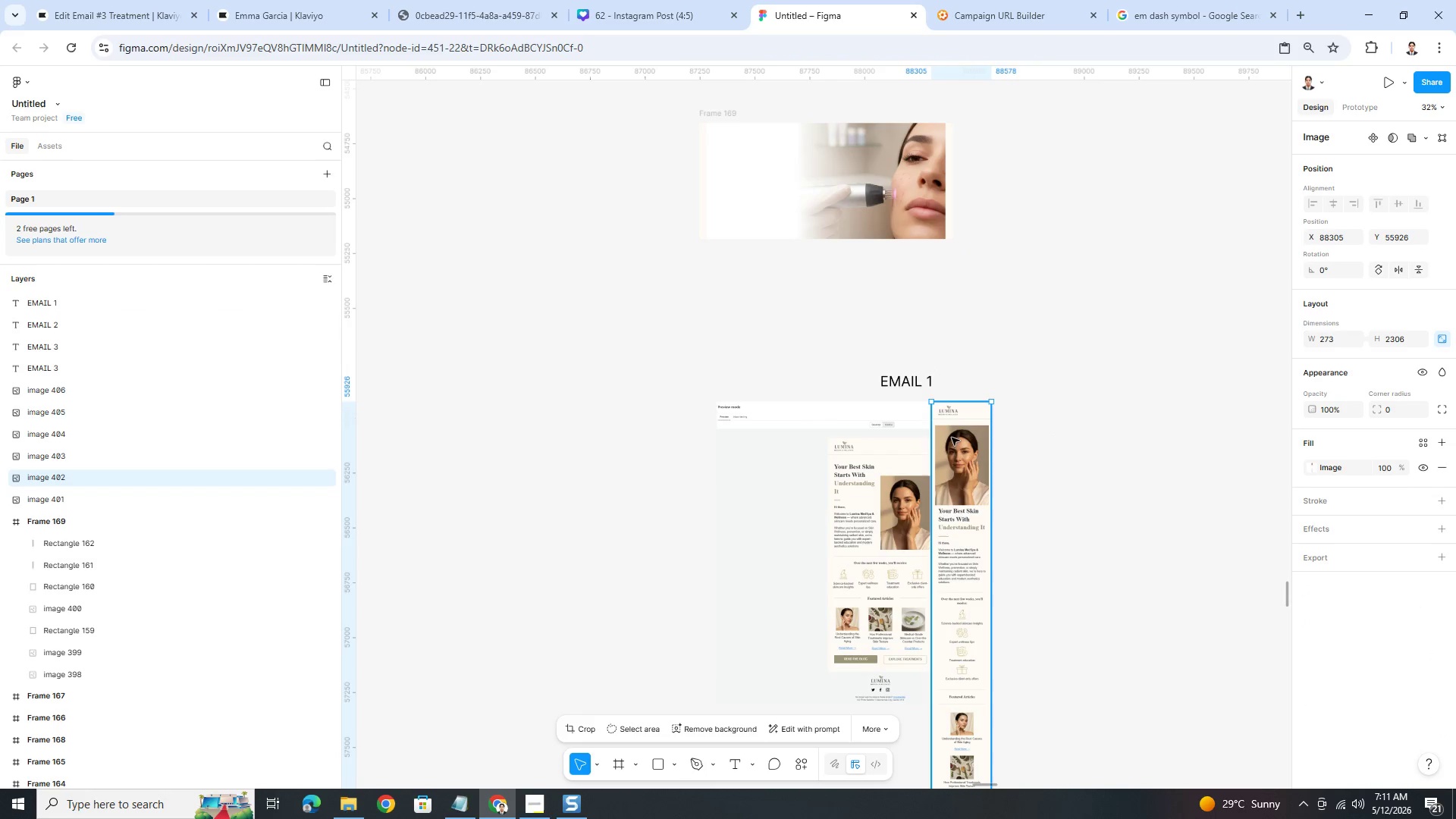 
left_click_drag(start_coordinate=[956, 435], to_coordinate=[959, 470])
 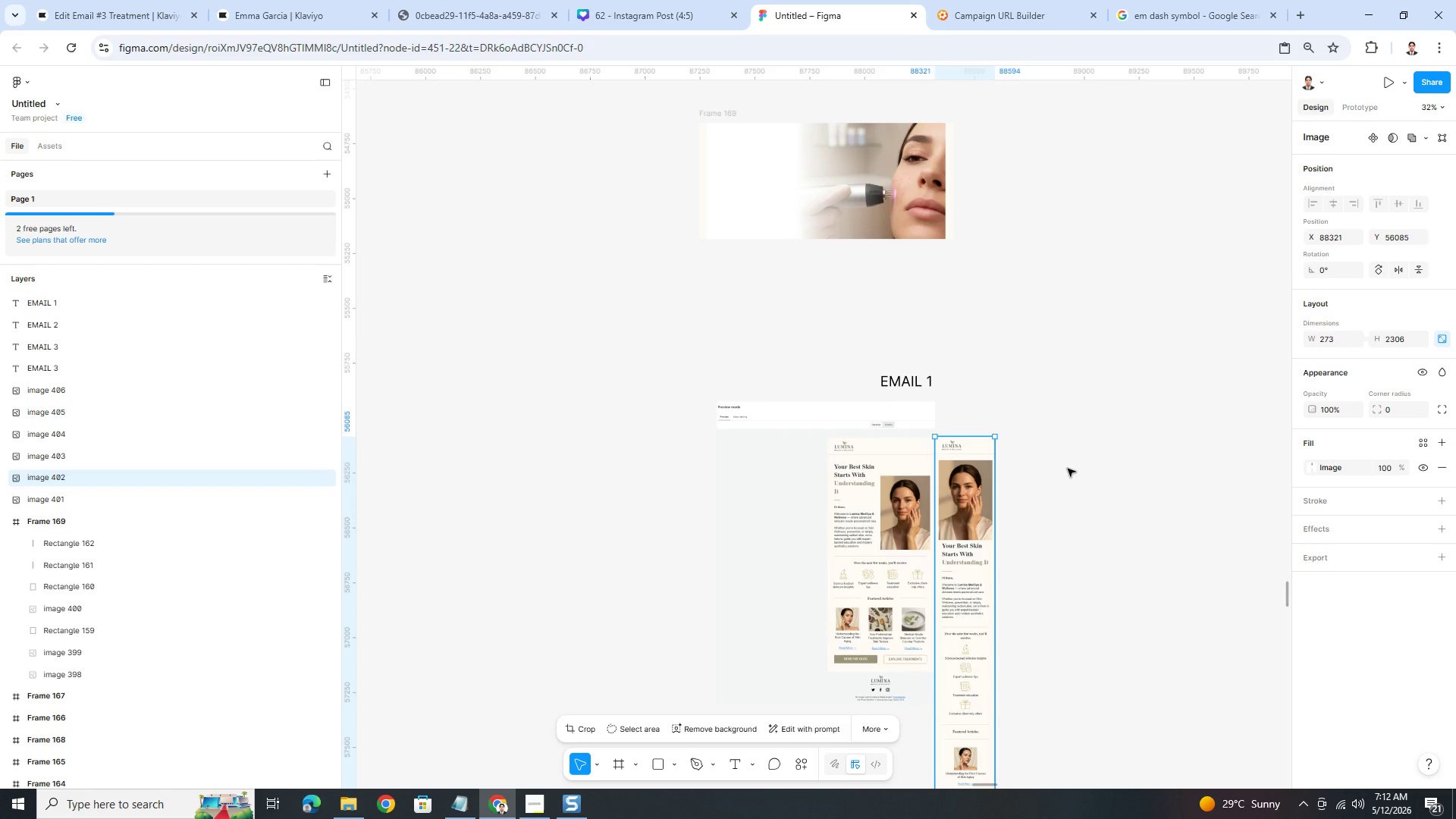 
left_click([1067, 468])
 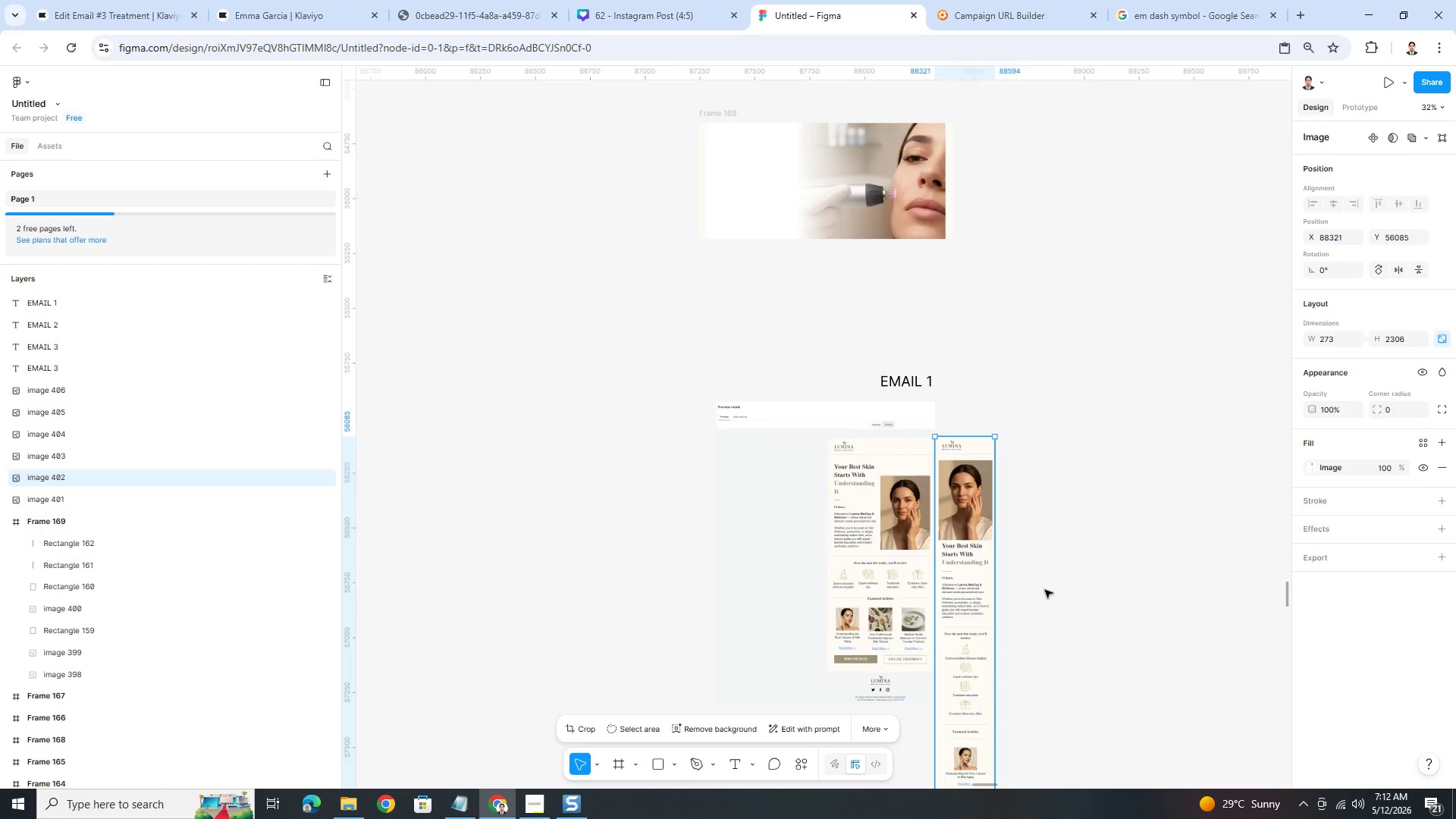 
scroll: coordinate [899, 431], scroll_direction: down, amount: 15.0
 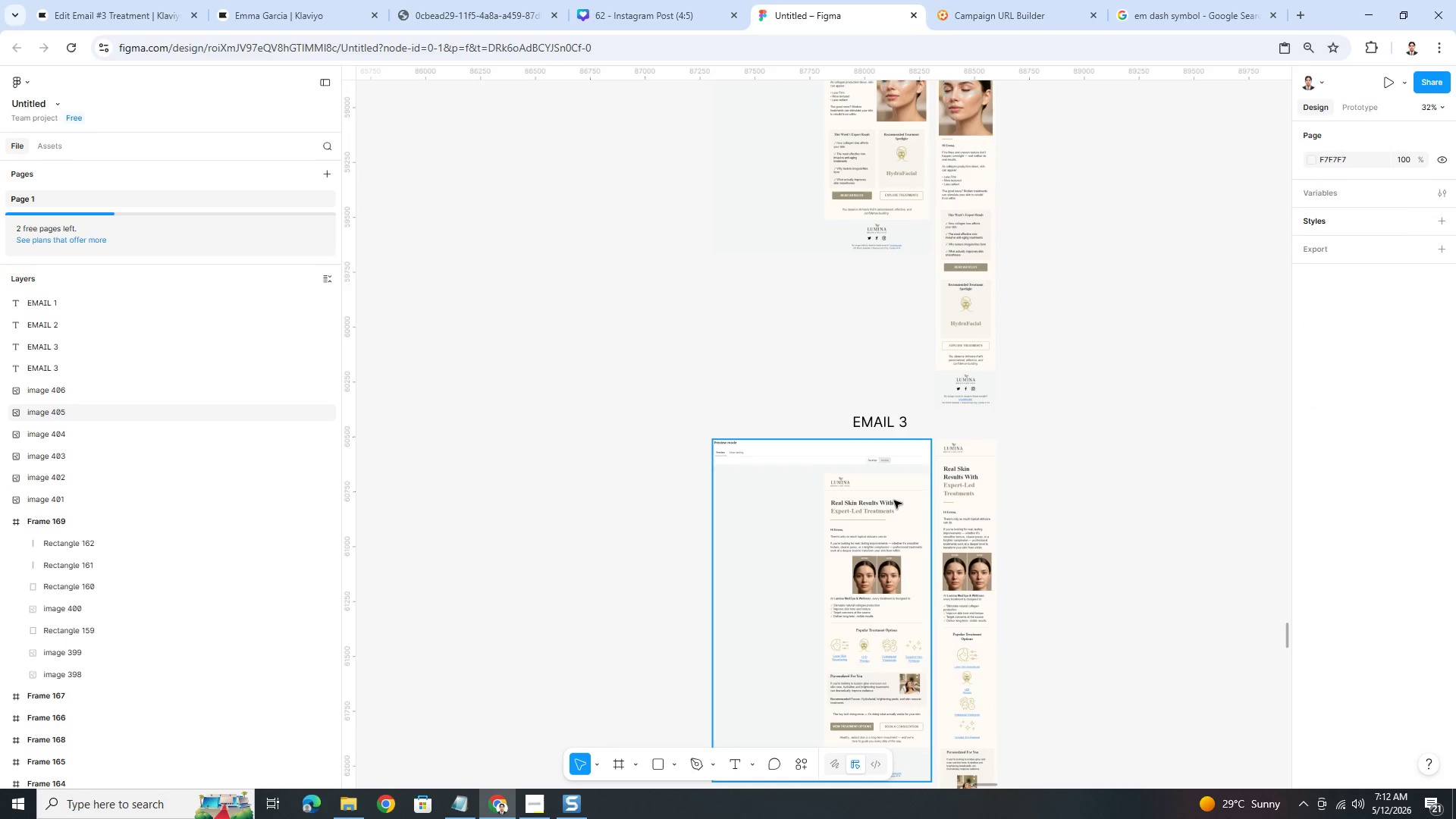 
left_click([893, 500])
 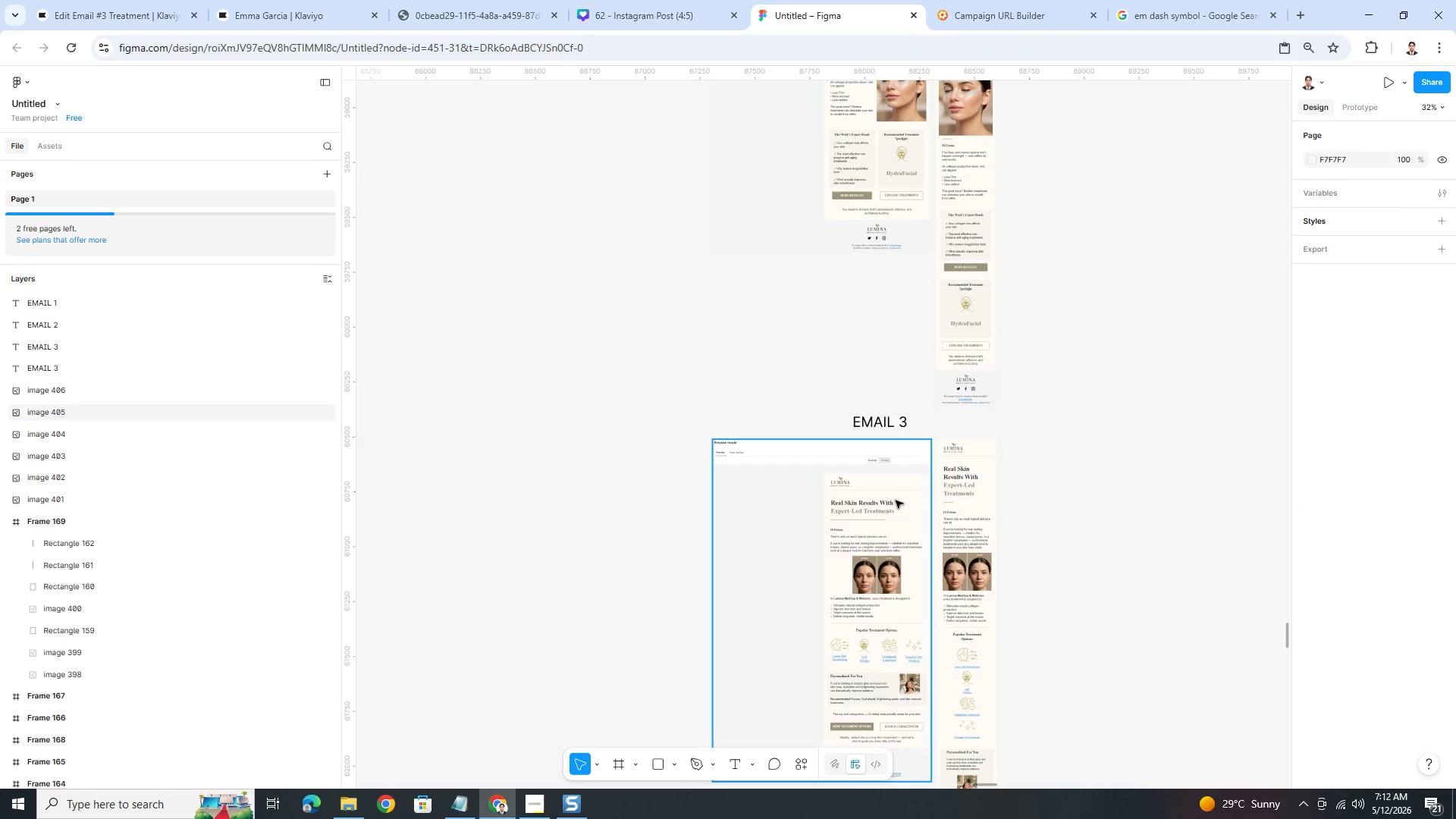 
hold_key(key=ShiftLeft, duration=1.53)
double_click([954, 494])
 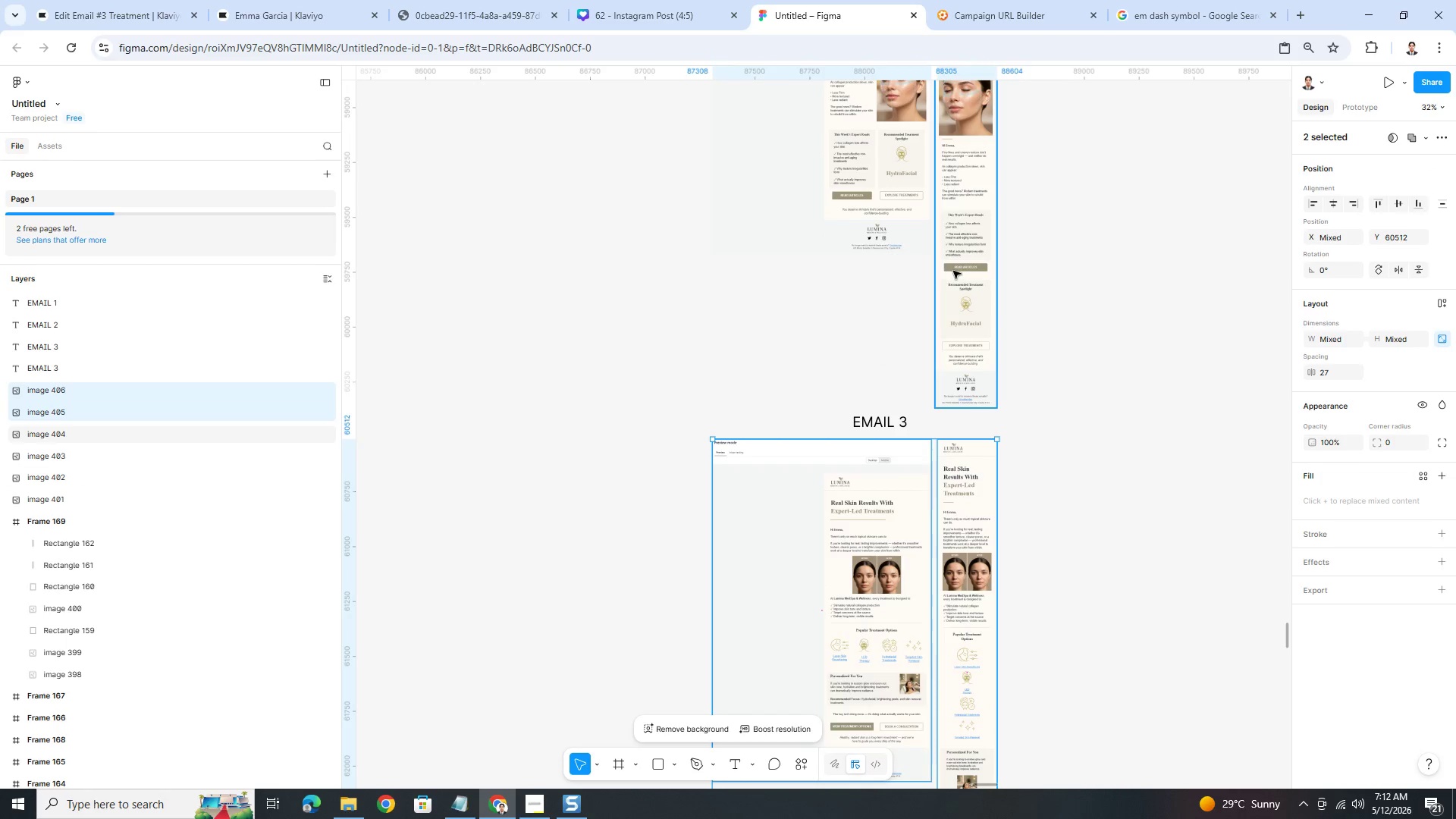 
left_click([956, 268])
 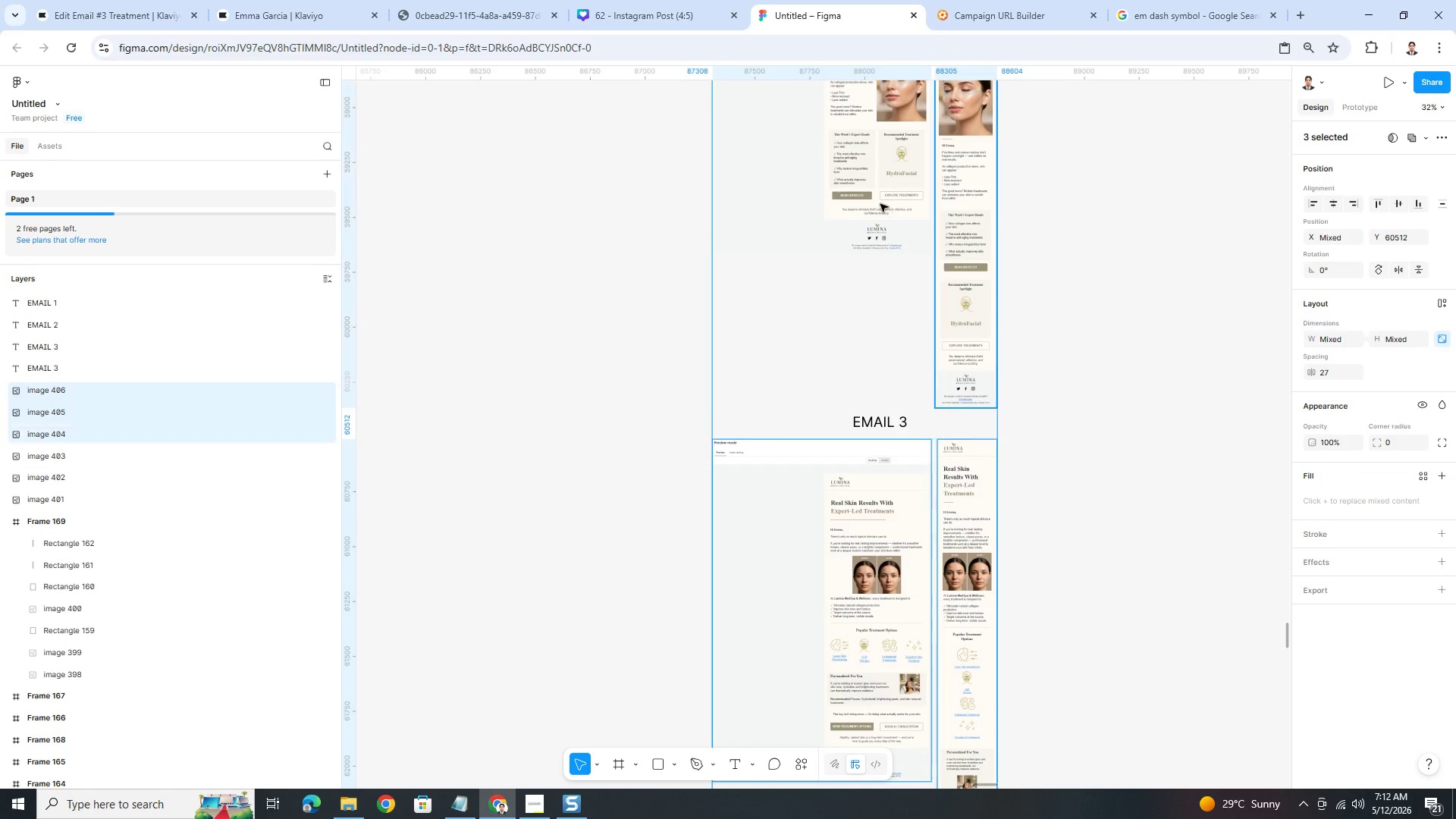 
double_click([880, 202])
 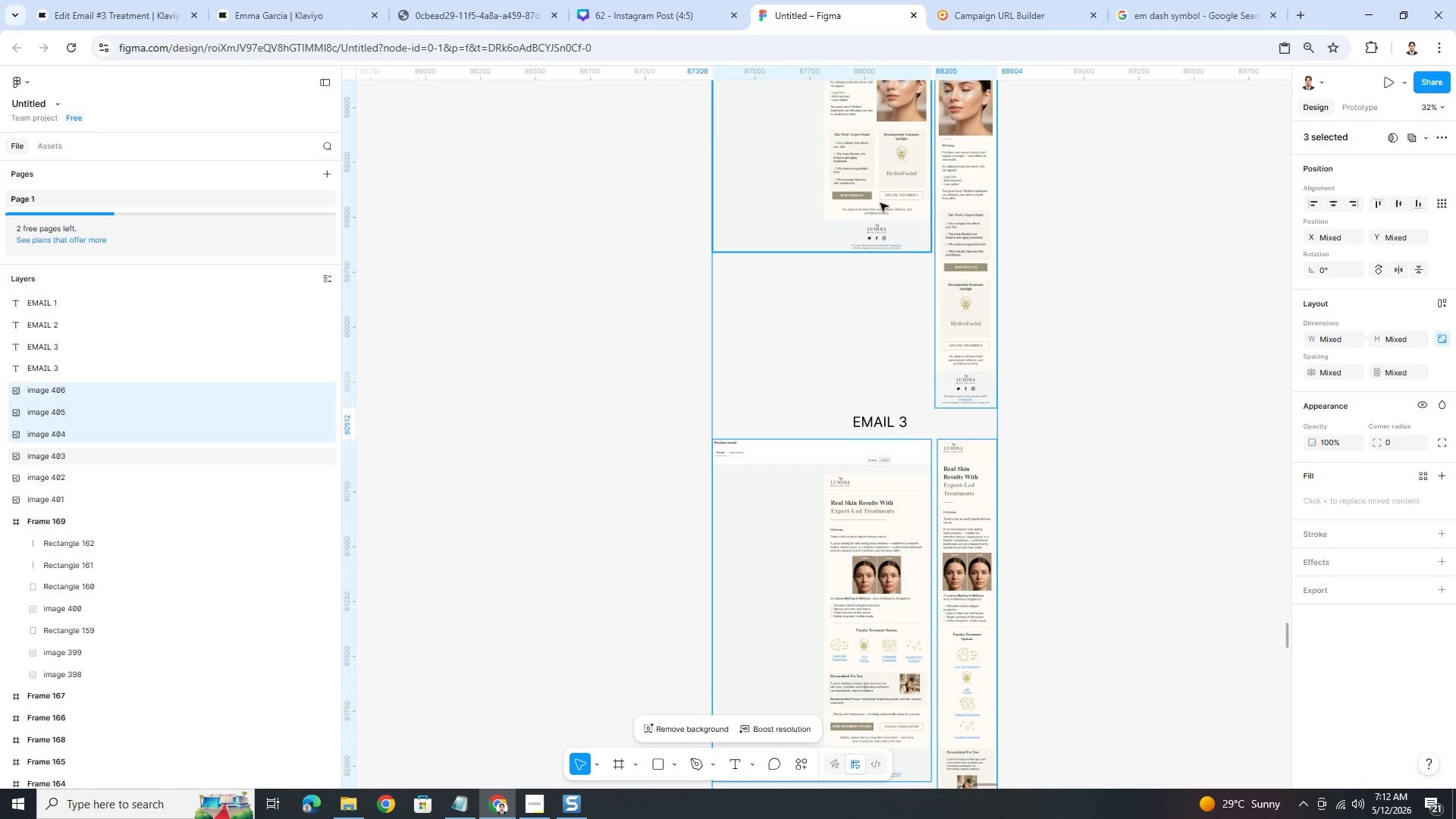 
key(Shift+ShiftLeft)
 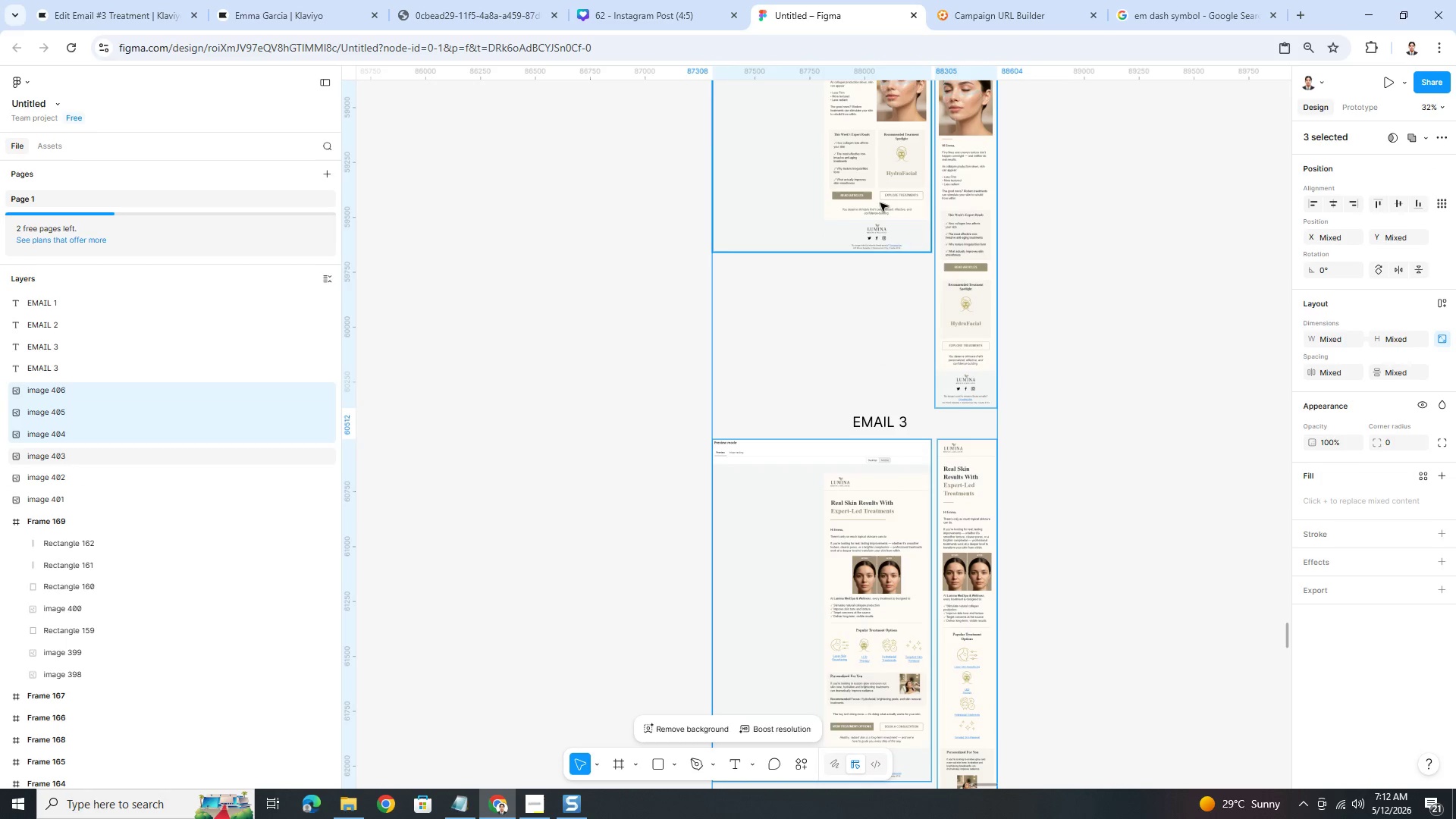 
key(Shift+ShiftLeft)
 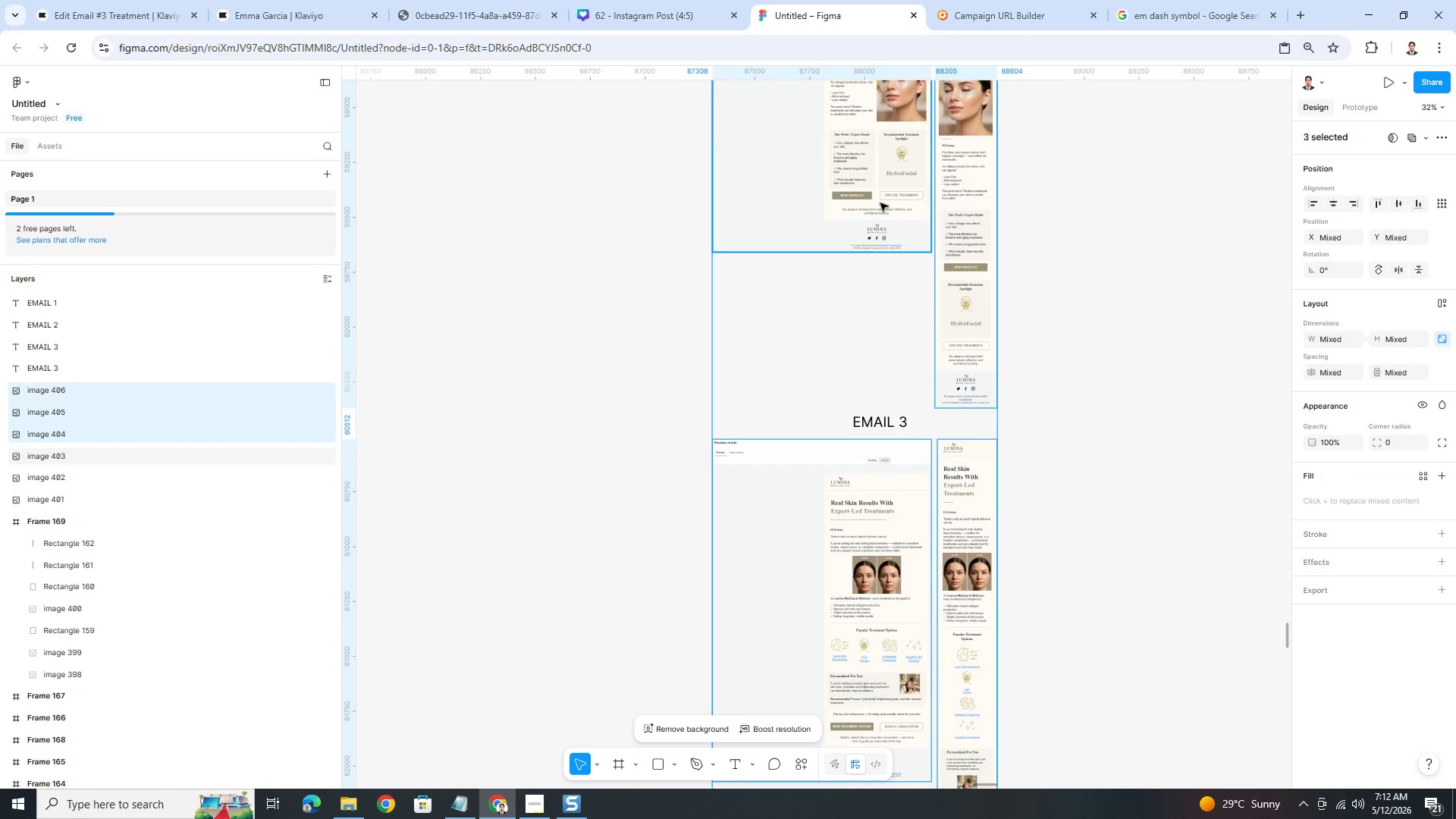 
key(Shift+ShiftLeft)
 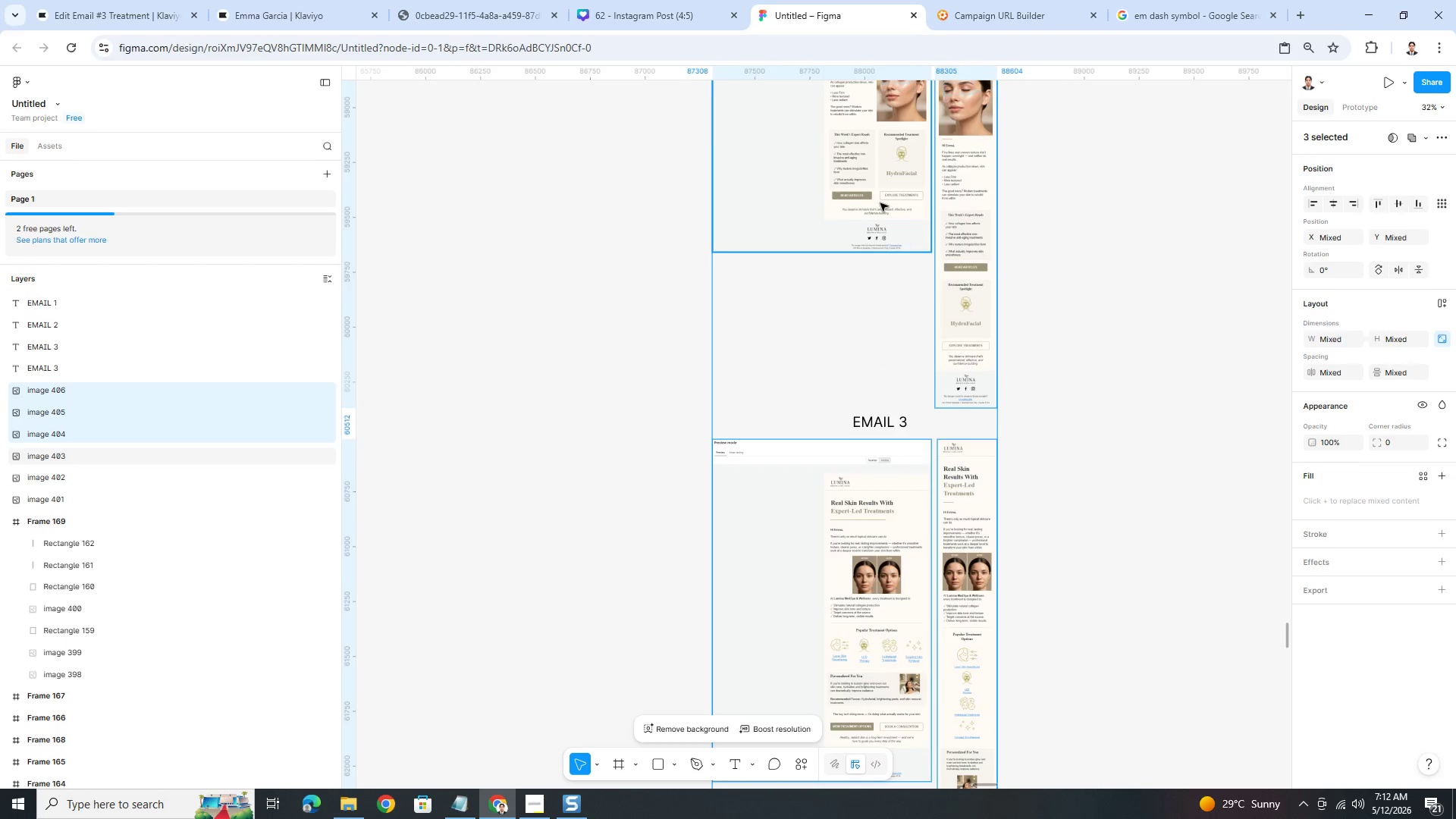 
key(Shift+ShiftLeft)
 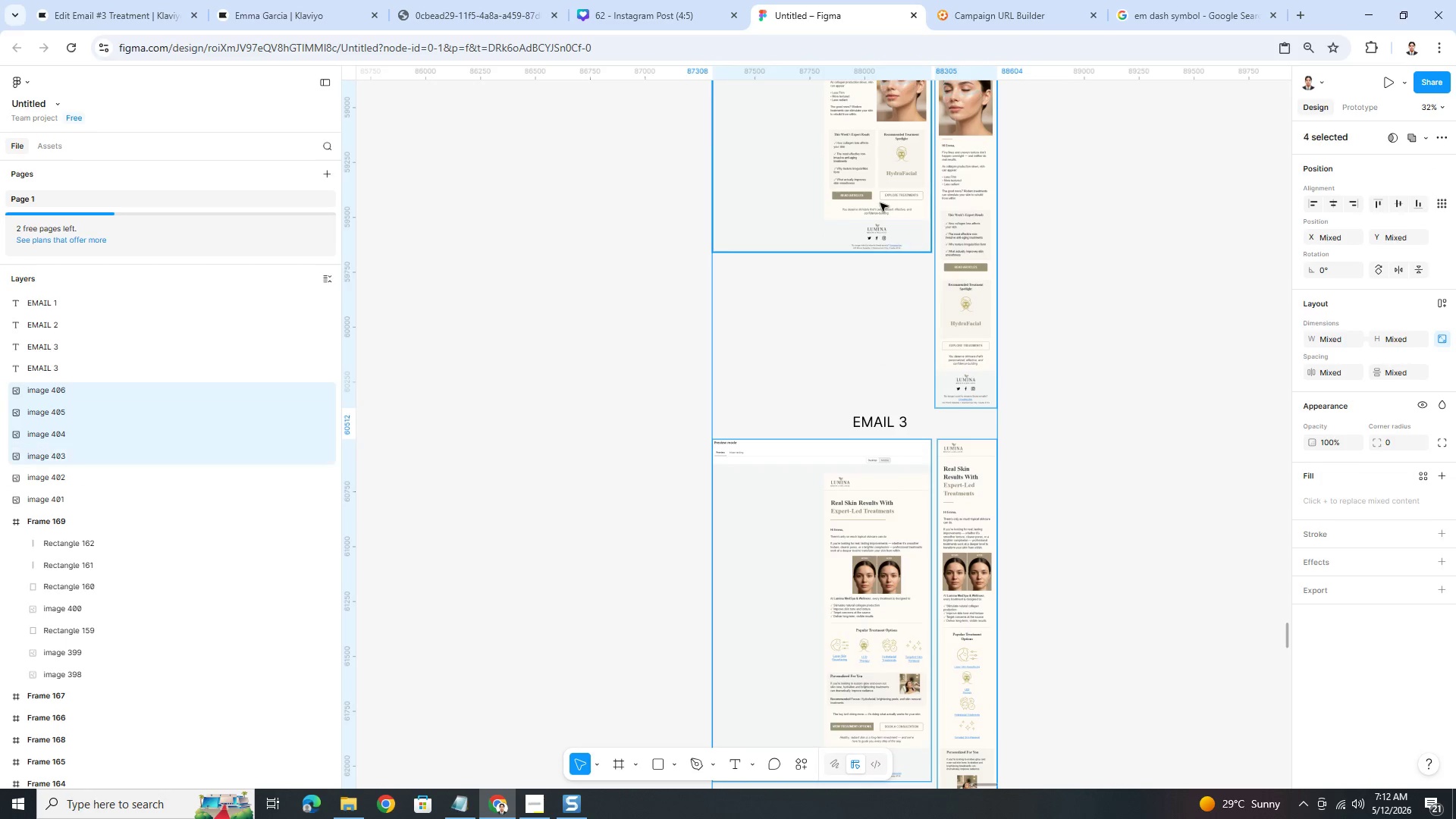 
key(Shift+ShiftLeft)
 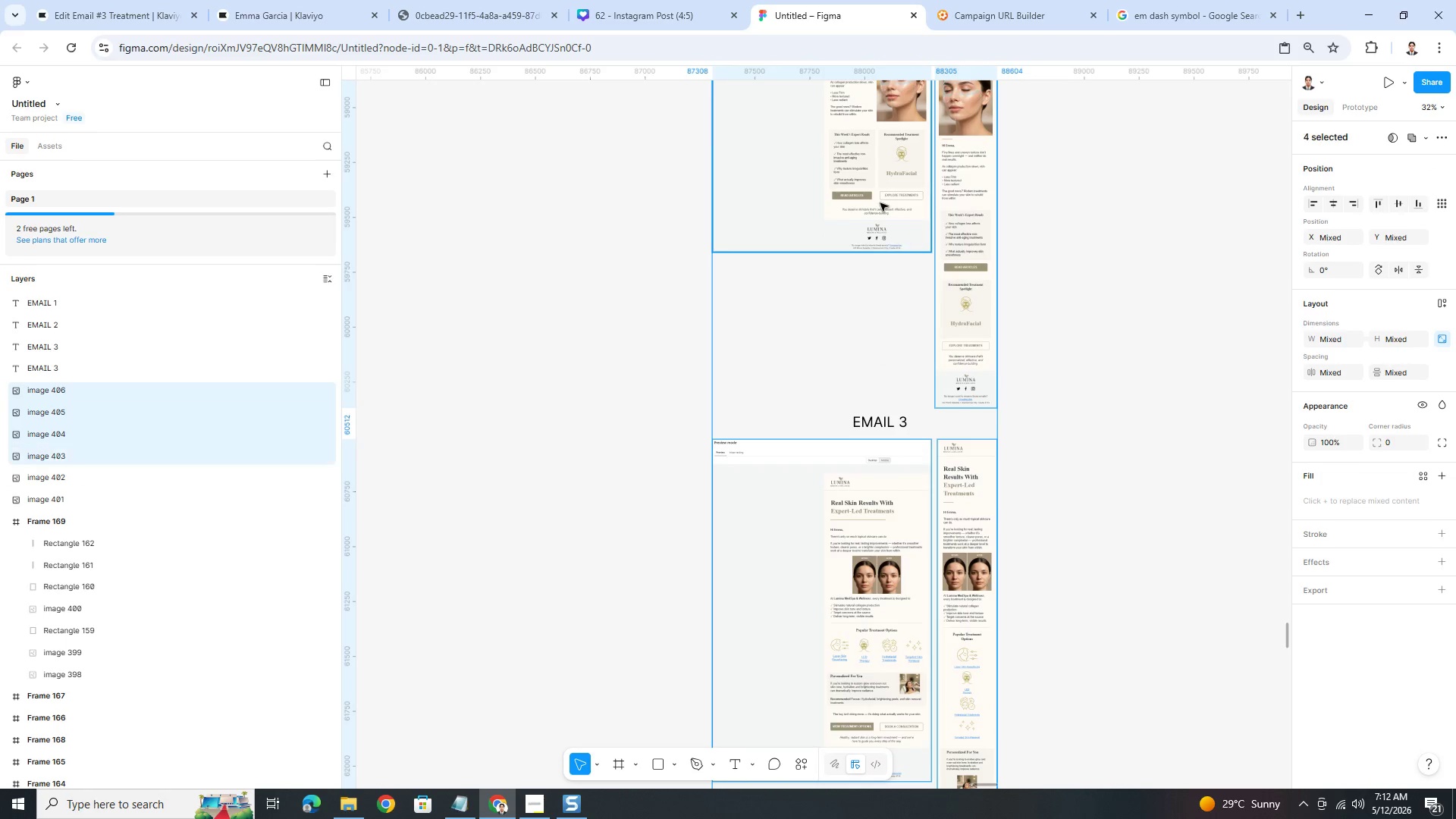 
key(Shift+ShiftLeft)
 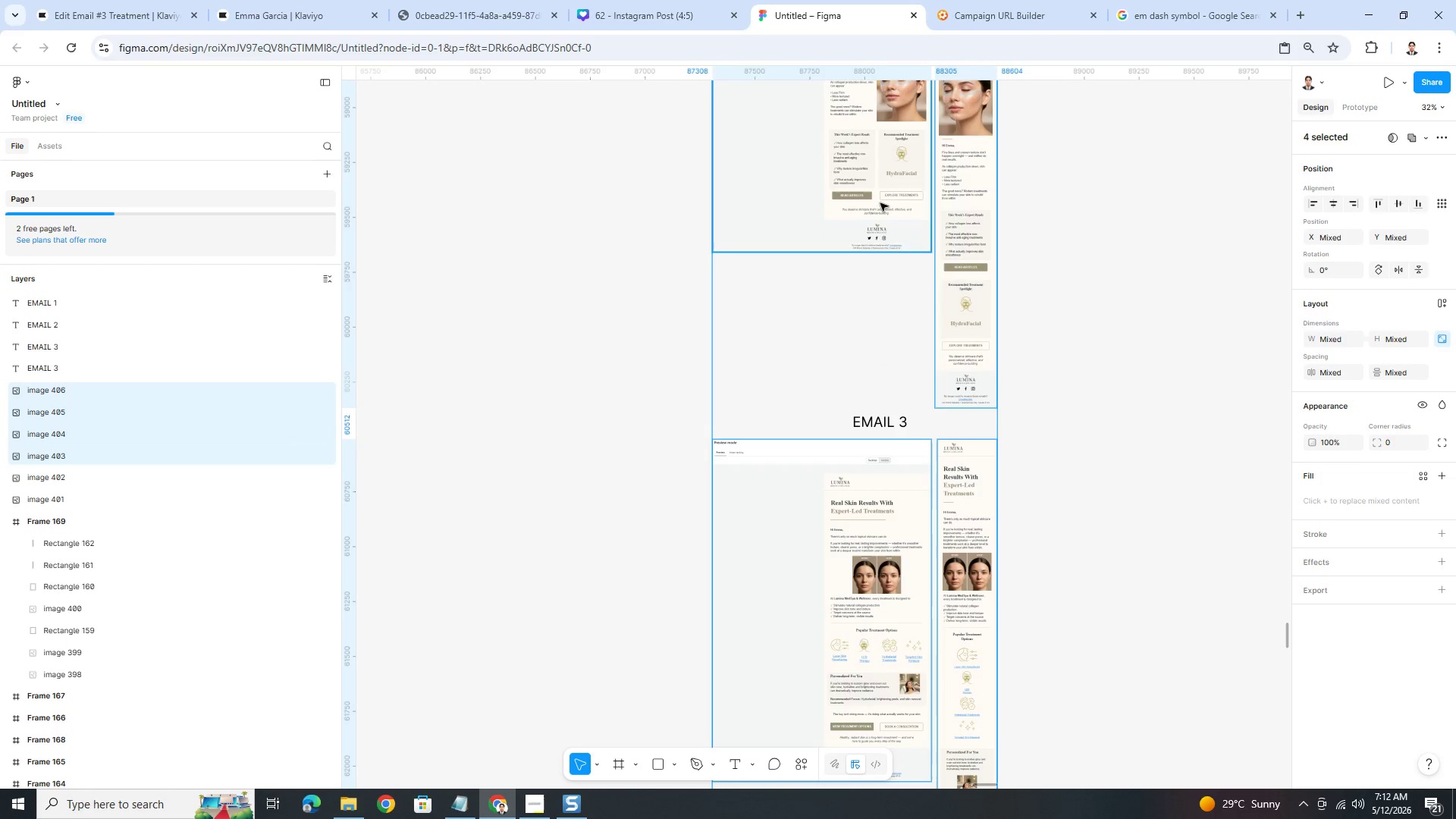 
key(Shift+ShiftLeft)
 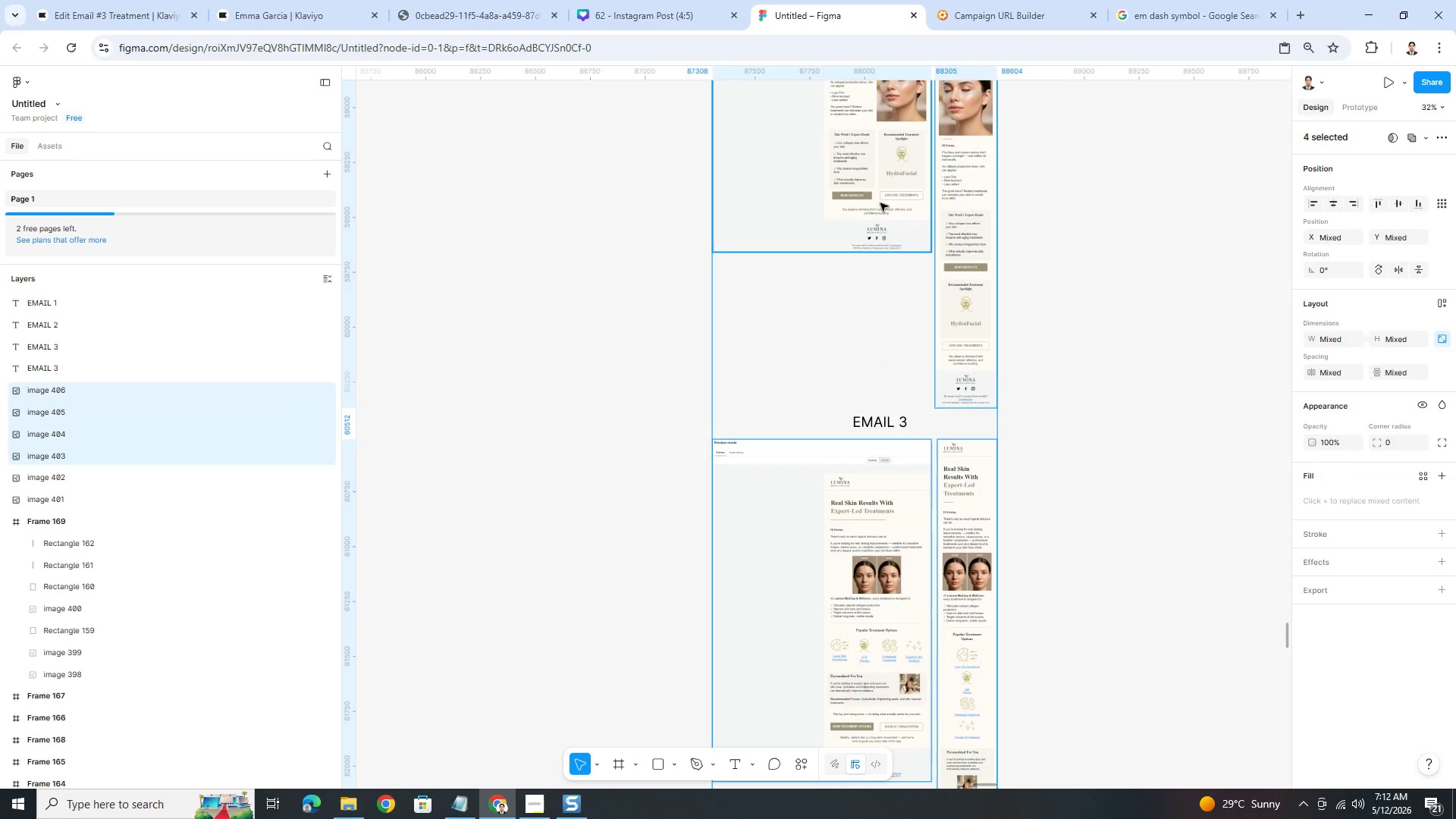 
key(Shift+ShiftLeft)
 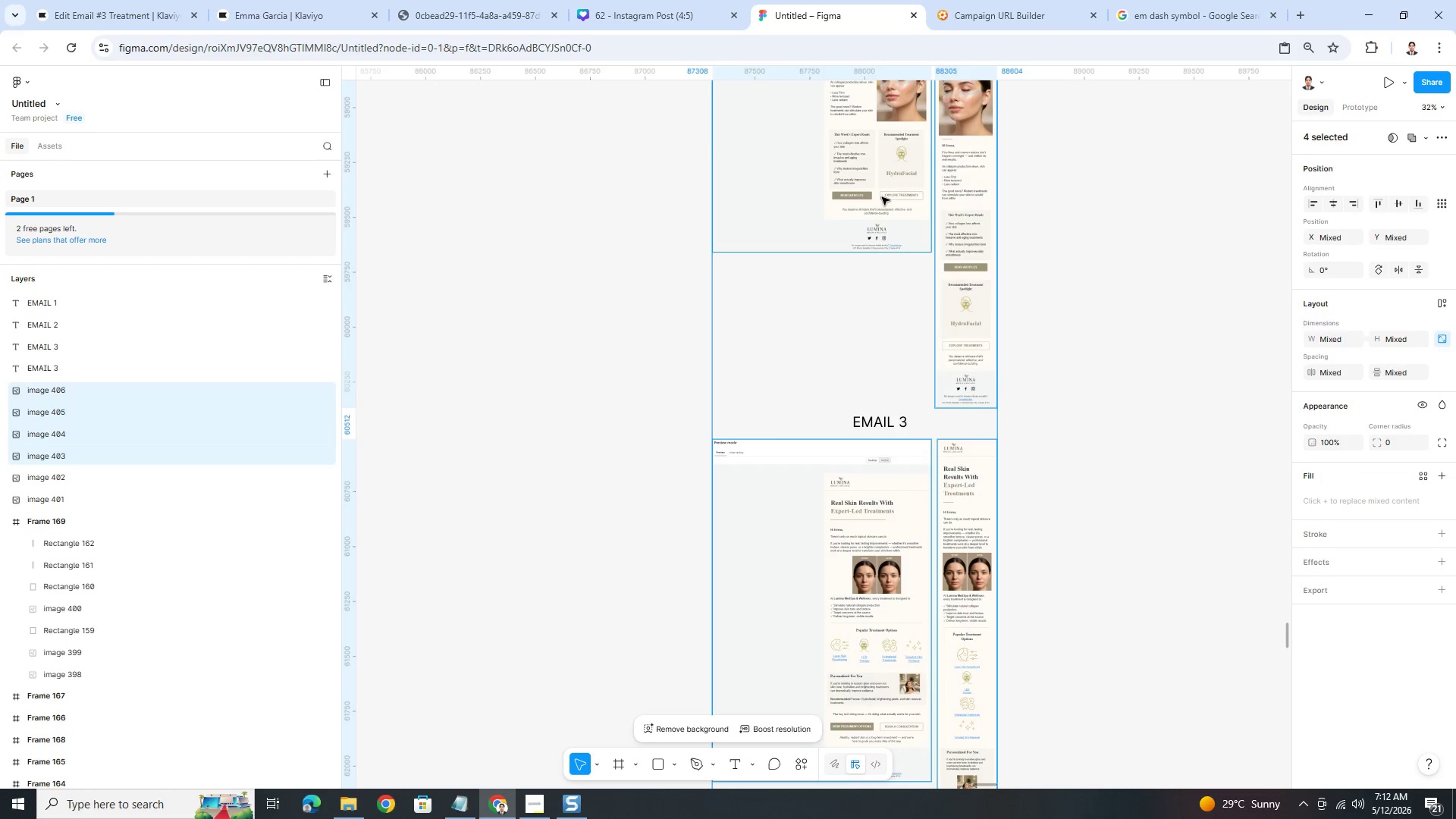 
hold_key(key=ShiftLeft, duration=0.7)
 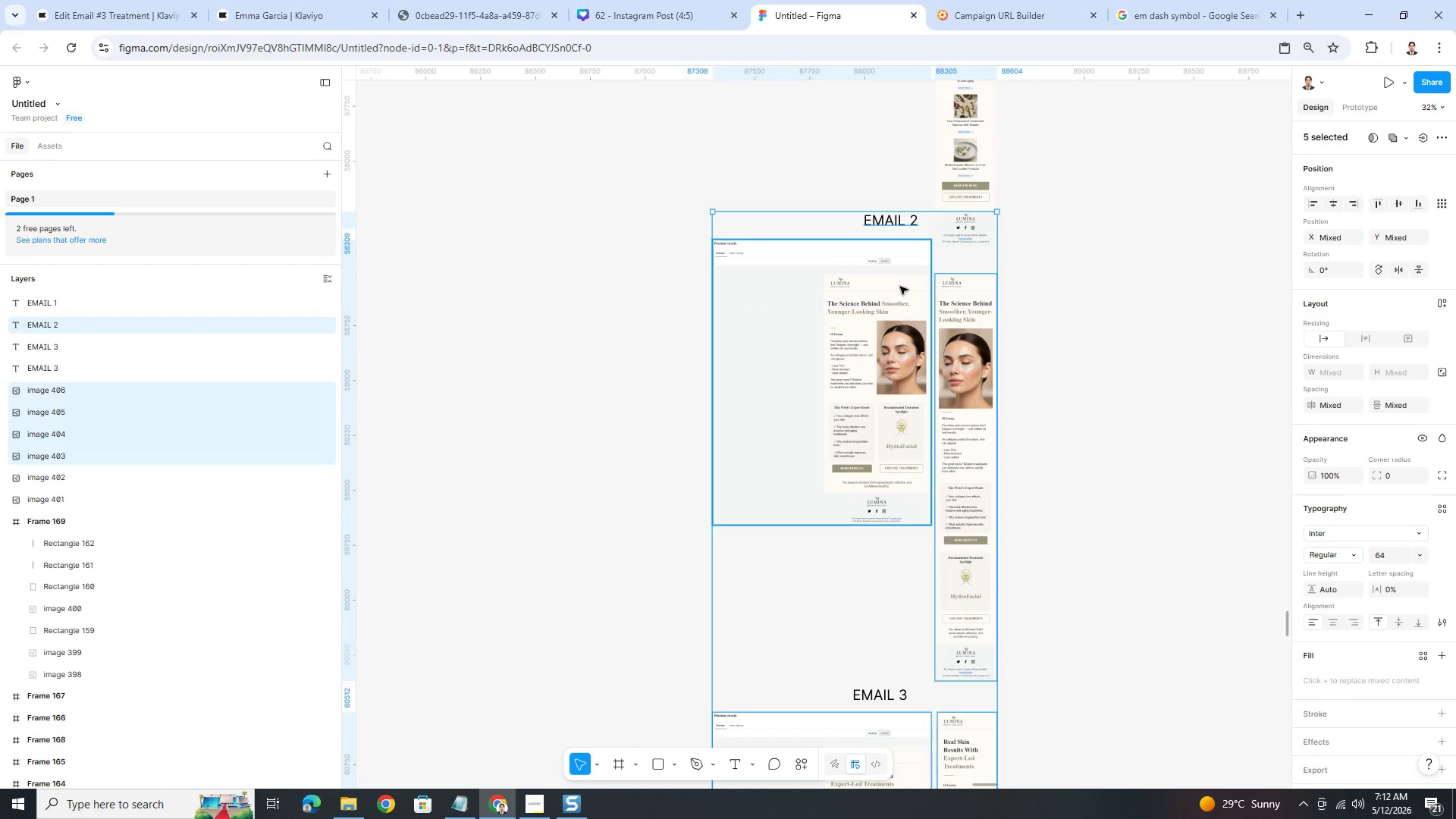 
scroll: coordinate [896, 219], scroll_direction: up, amount: 4.0
 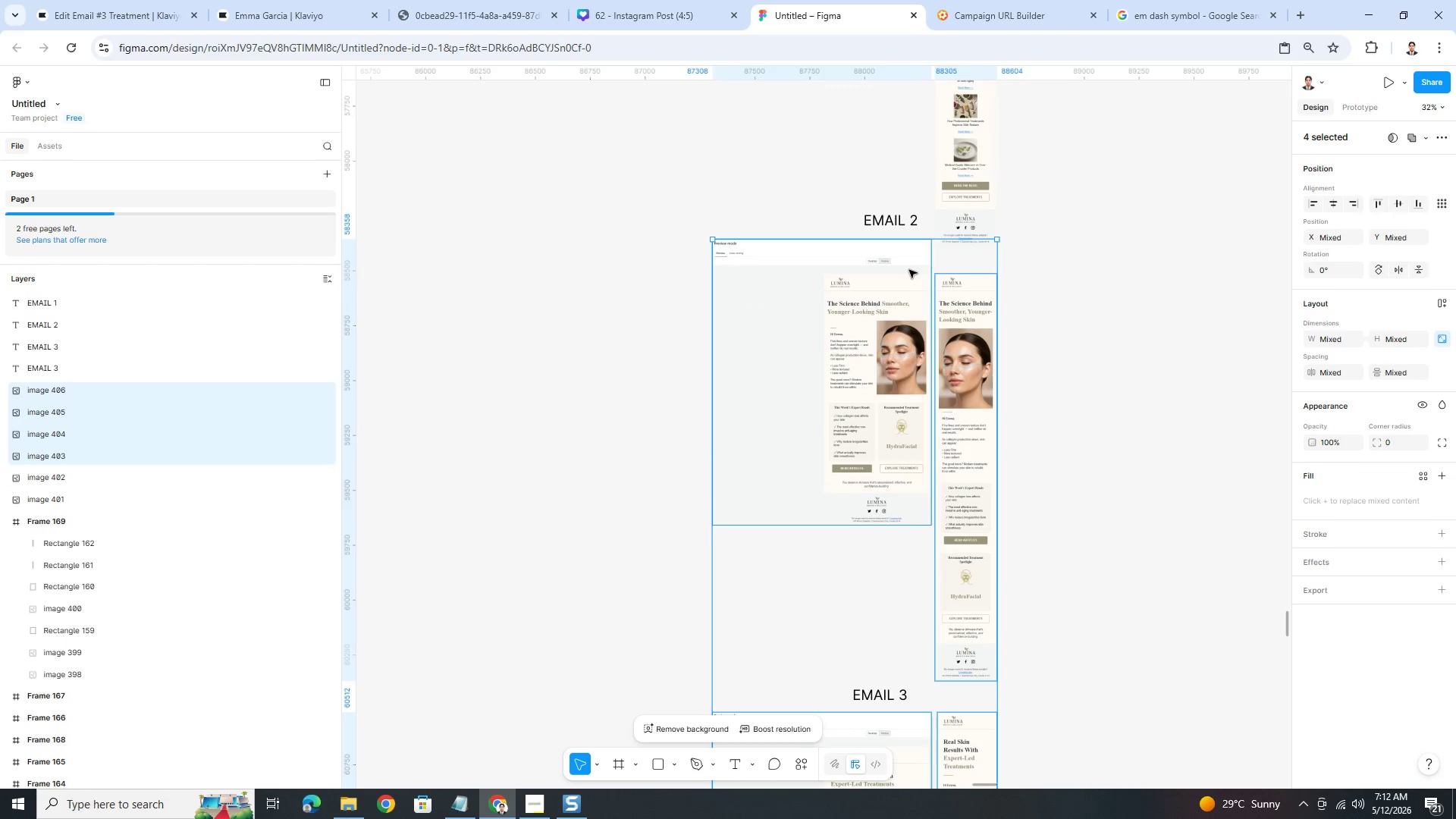 
left_click([900, 222])
 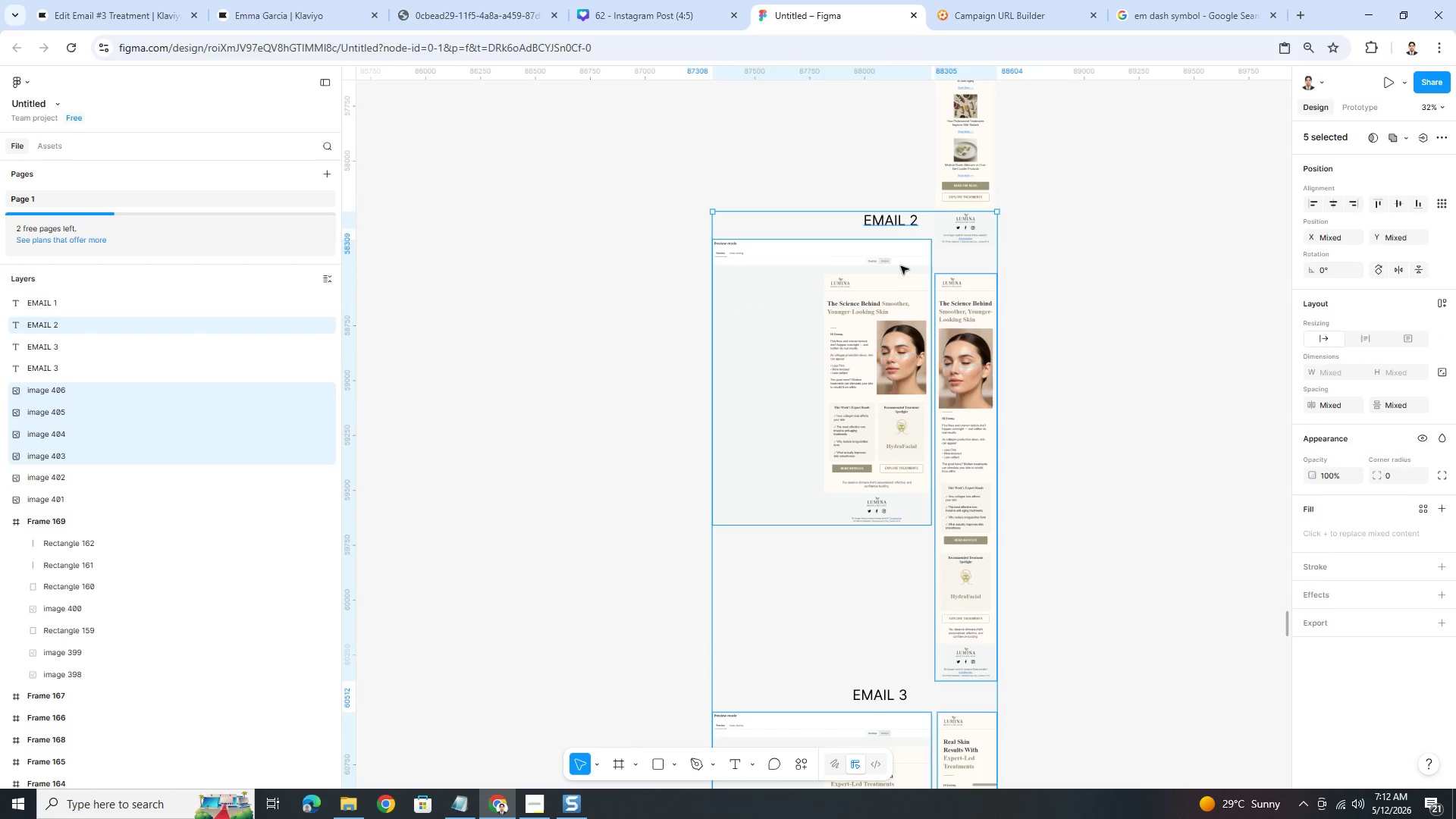 
left_click_drag(start_coordinate=[900, 275], to_coordinate=[898, 305])
 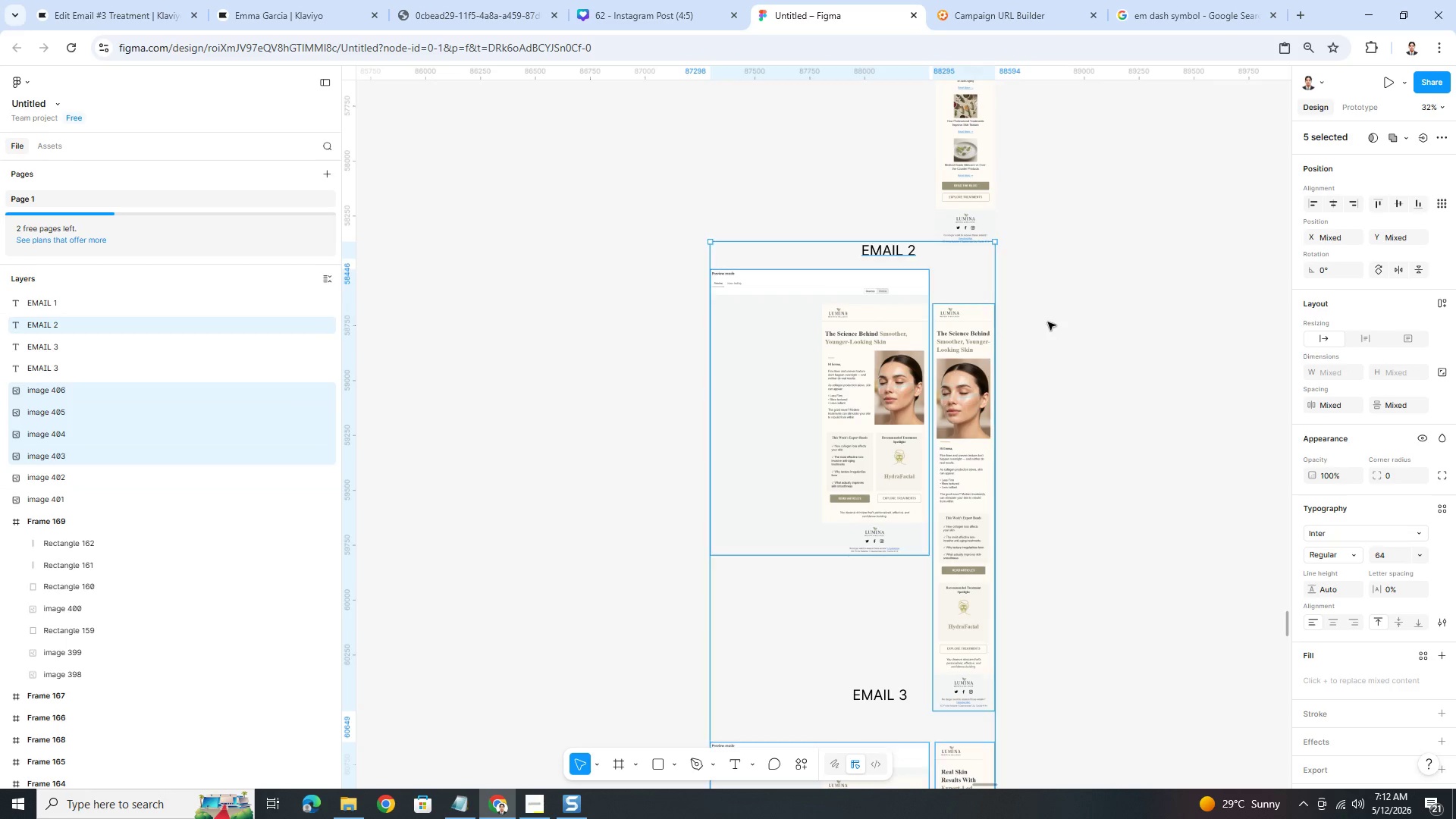 
left_click([1047, 322])
 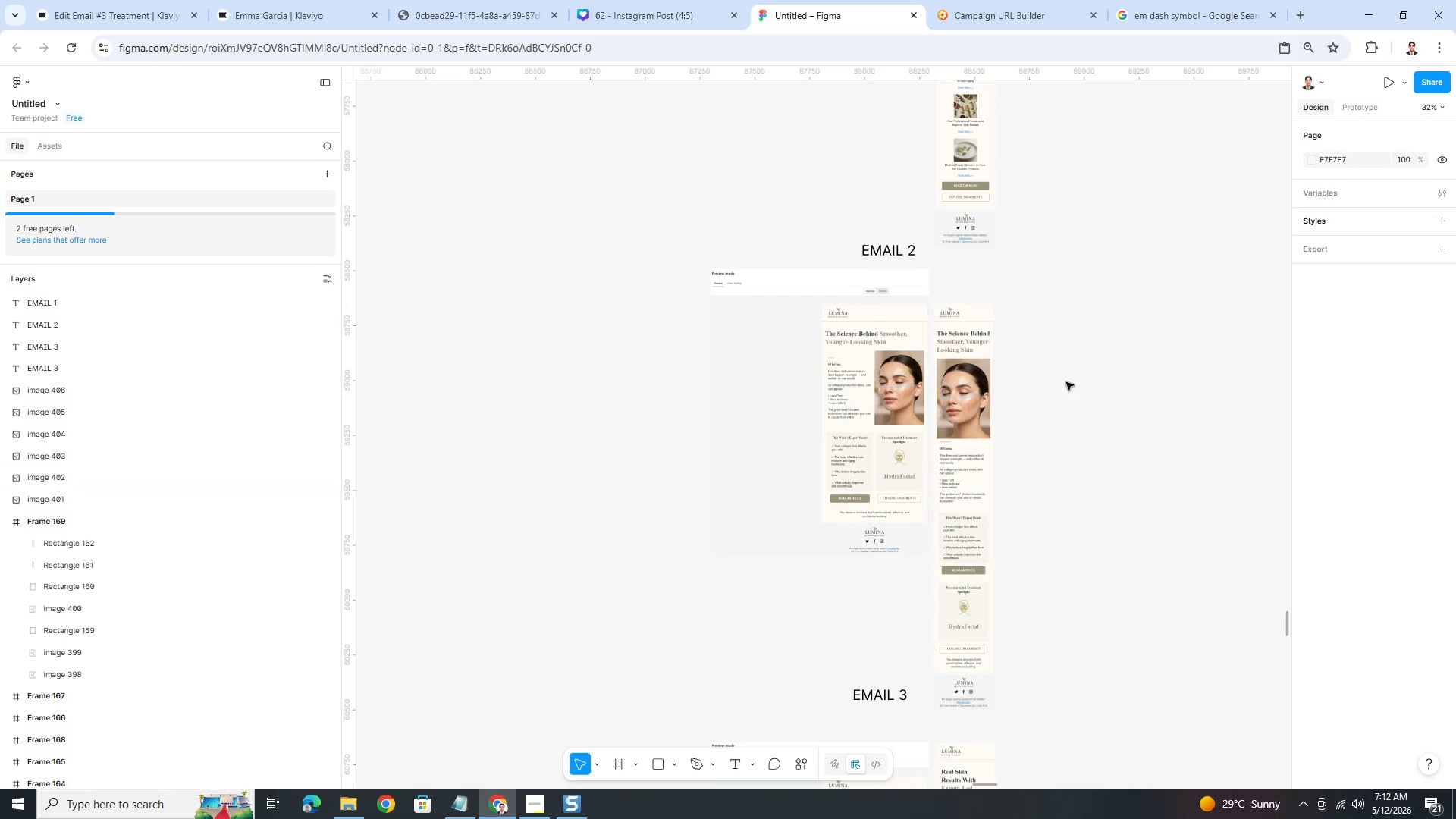 
scroll: coordinate [1065, 381], scroll_direction: down, amount: 5.0
 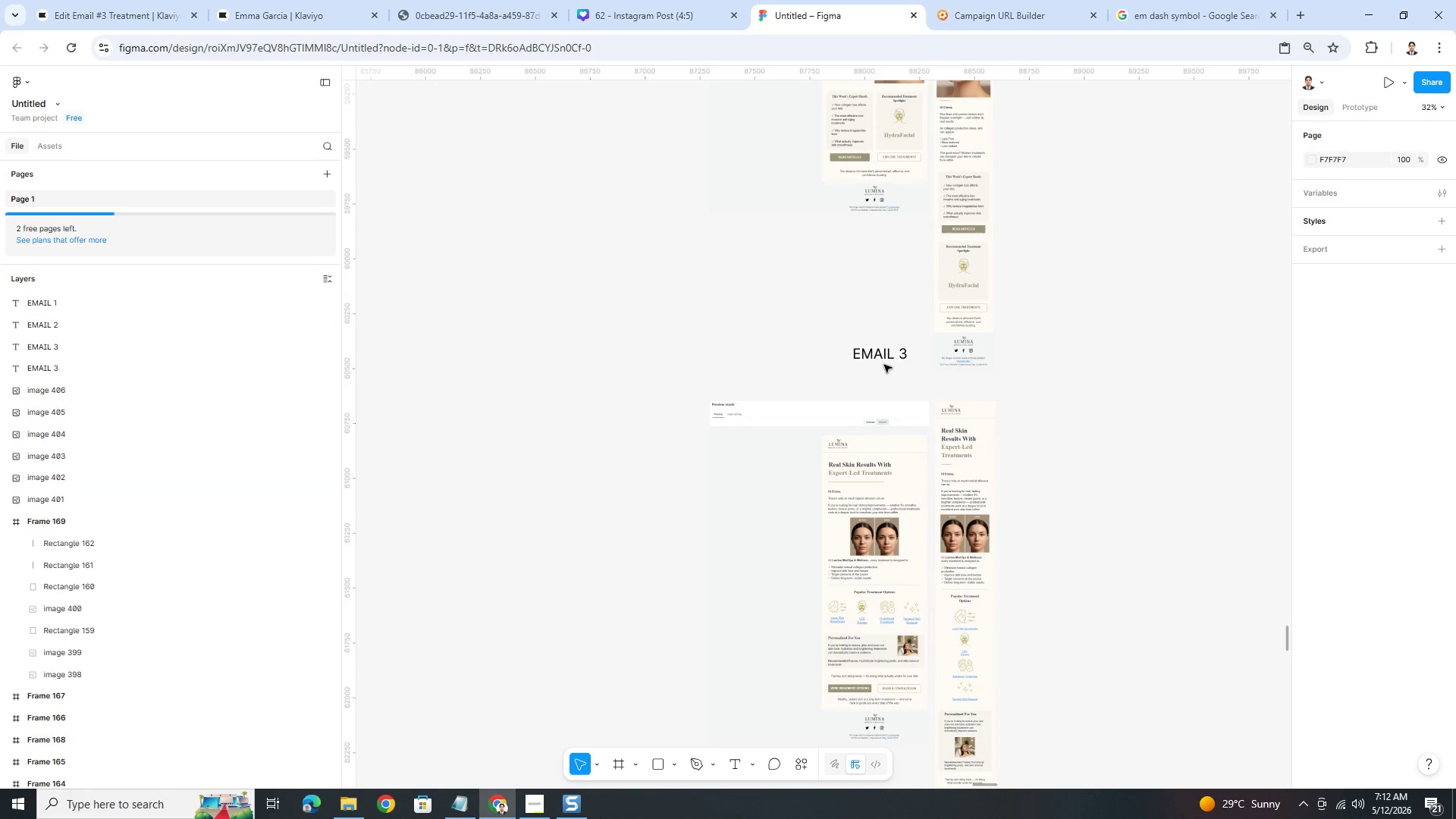 
left_click_drag(start_coordinate=[885, 354], to_coordinate=[889, 381])
 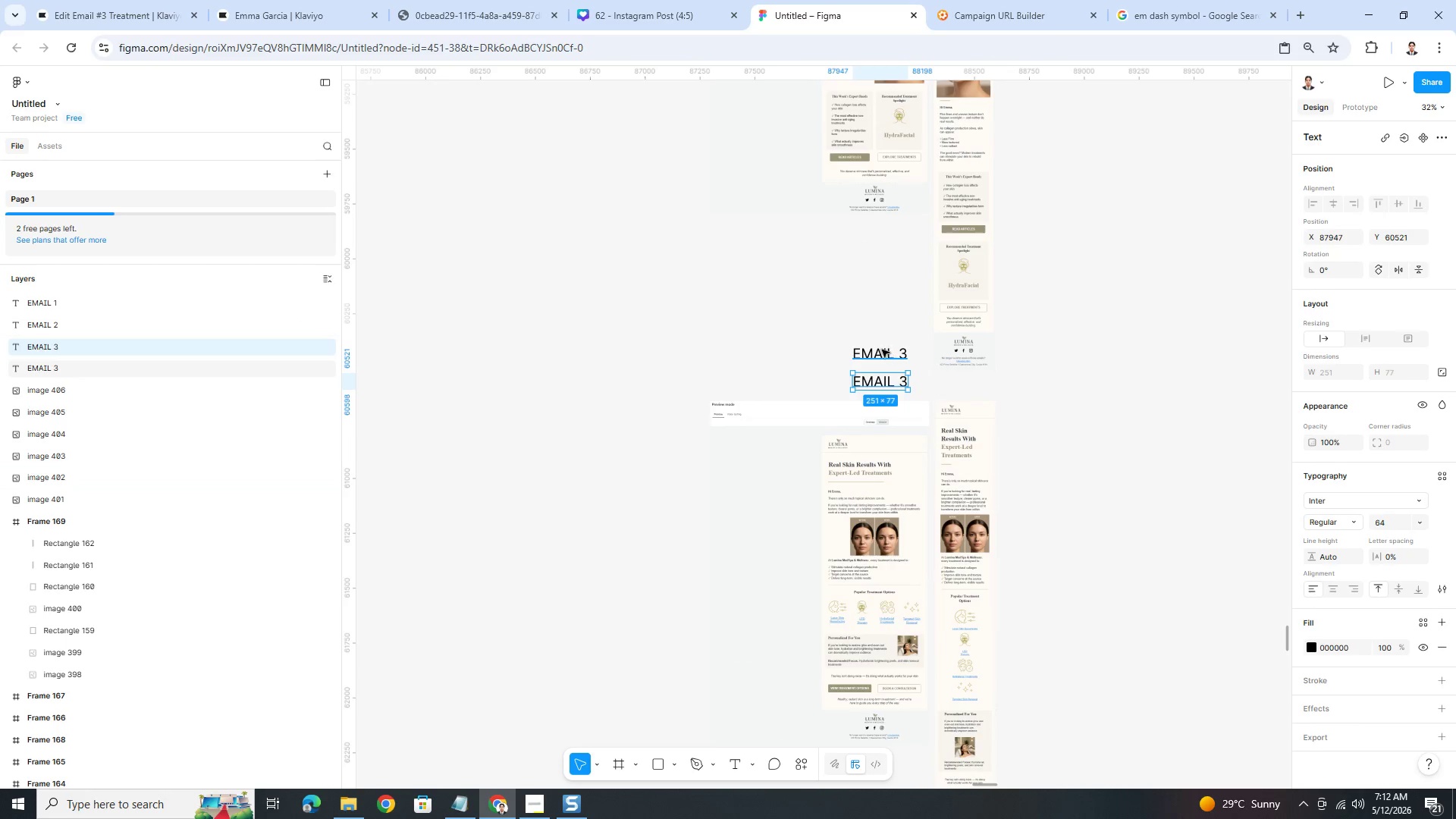 
left_click([881, 349])
 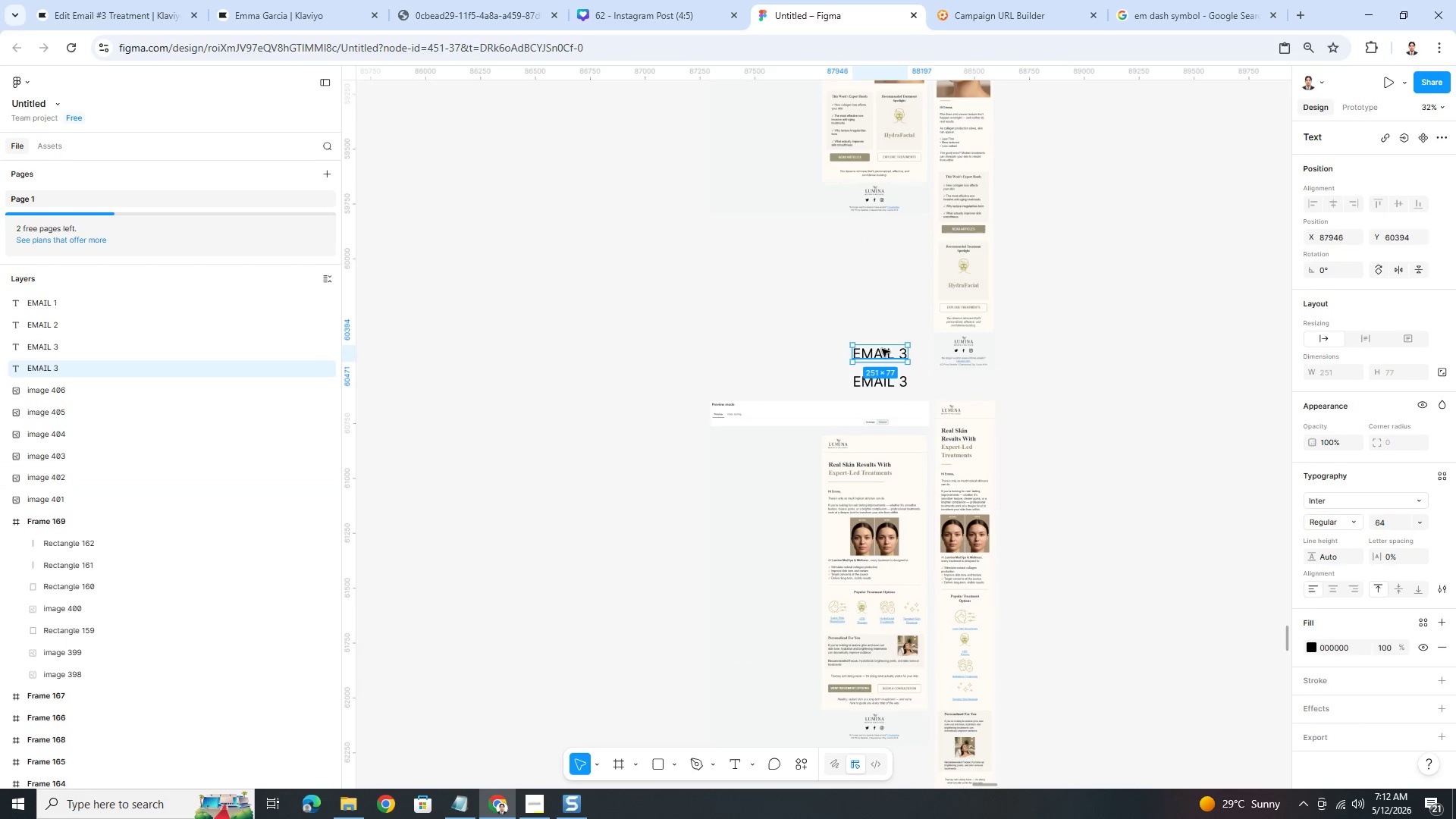 
key(Delete)
 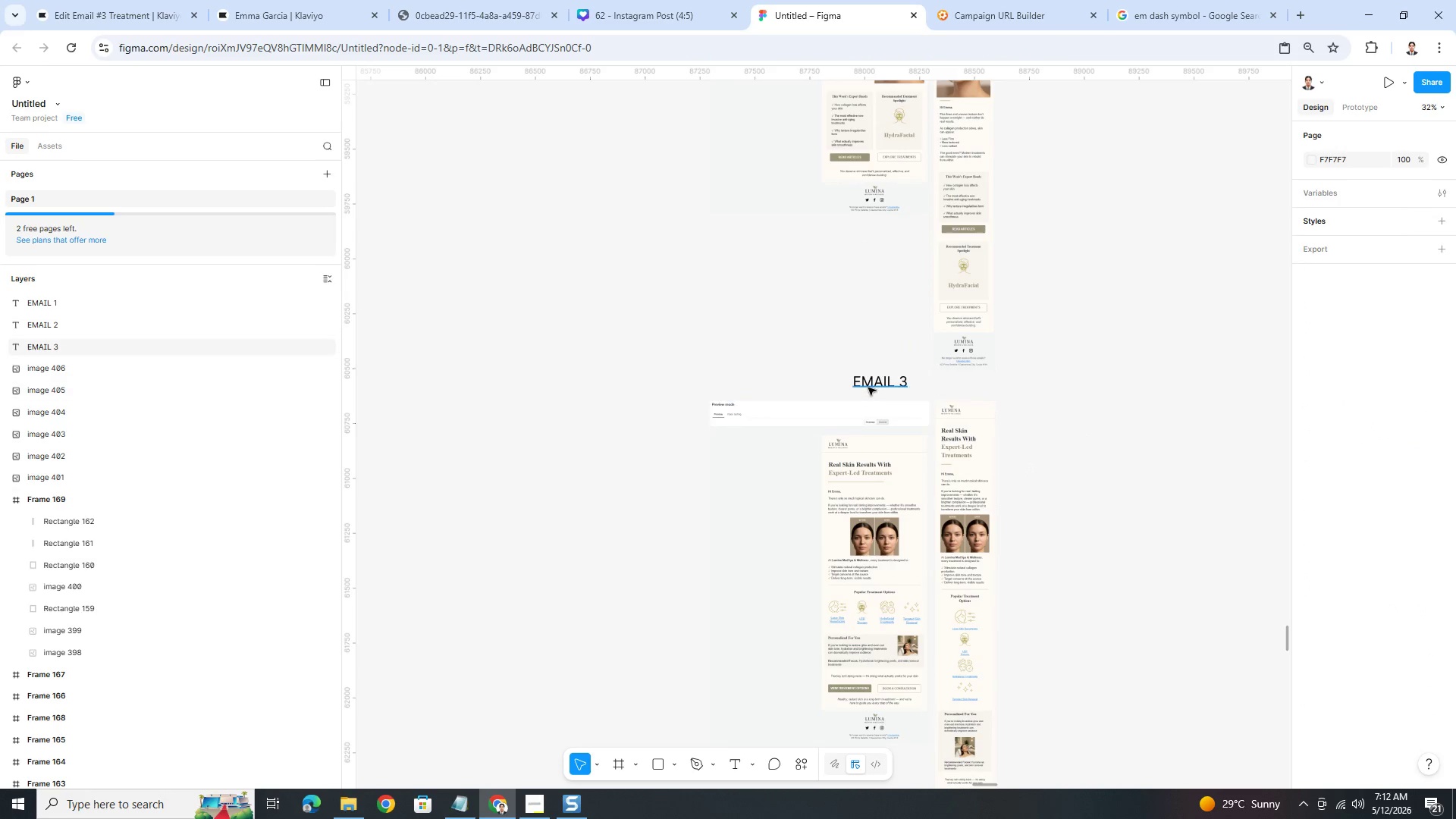 
scroll: coordinate [1043, 413], scroll_direction: down, amount: 6.0
 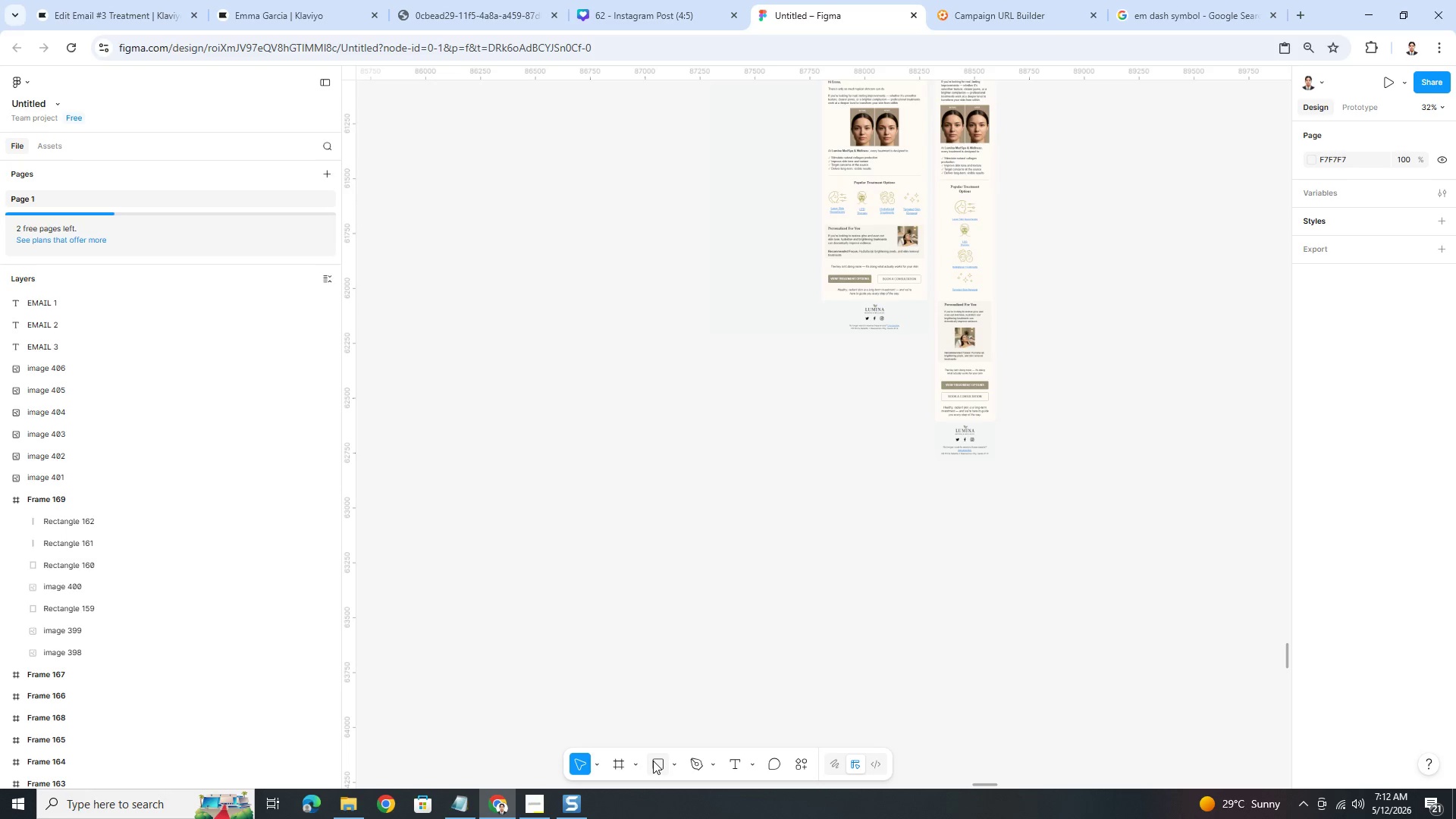 
scroll: coordinate [774, 392], scroll_direction: up, amount: 21.0
 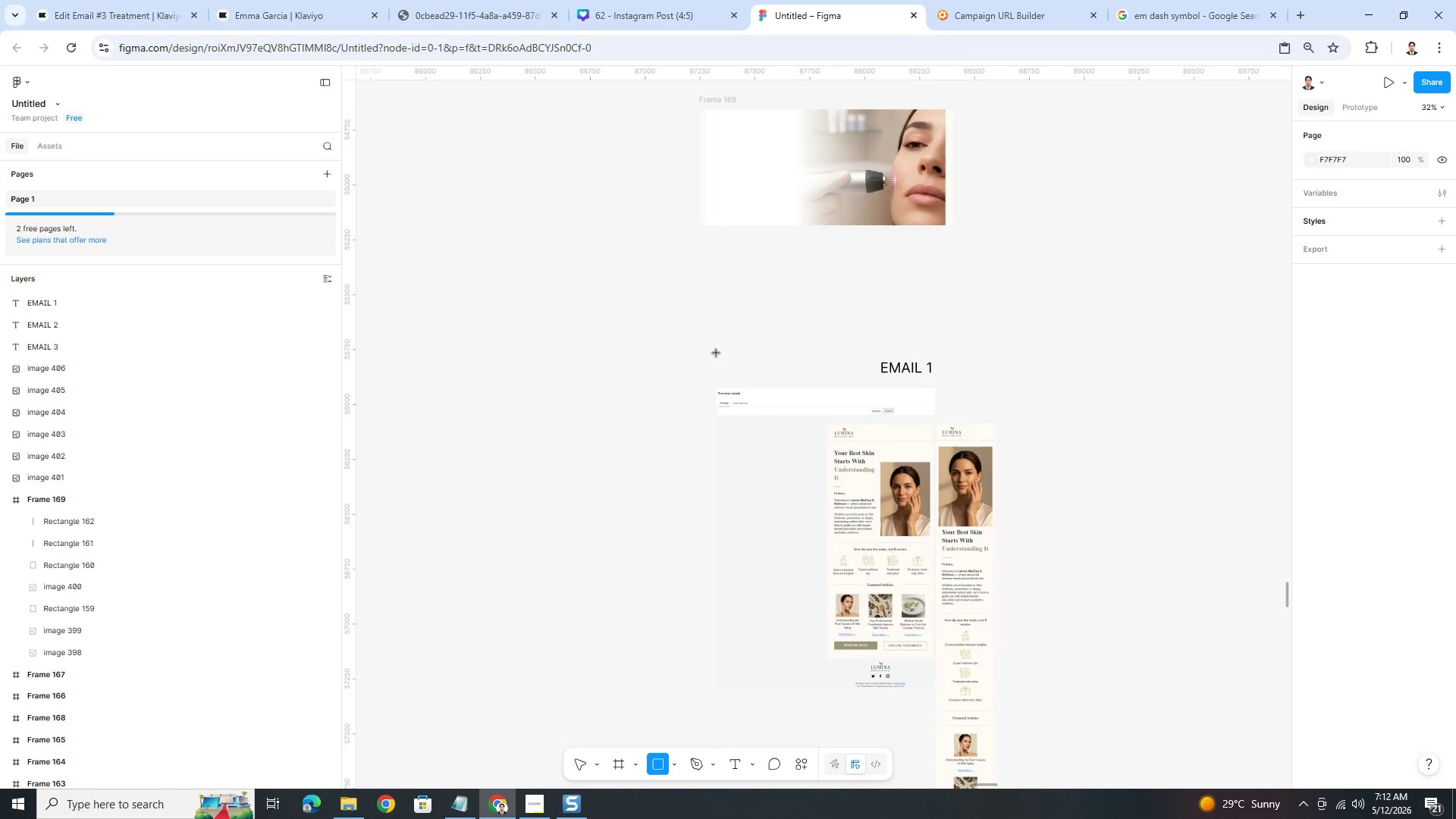 
left_click_drag(start_coordinate=[715, 352], to_coordinate=[1003, 646])
 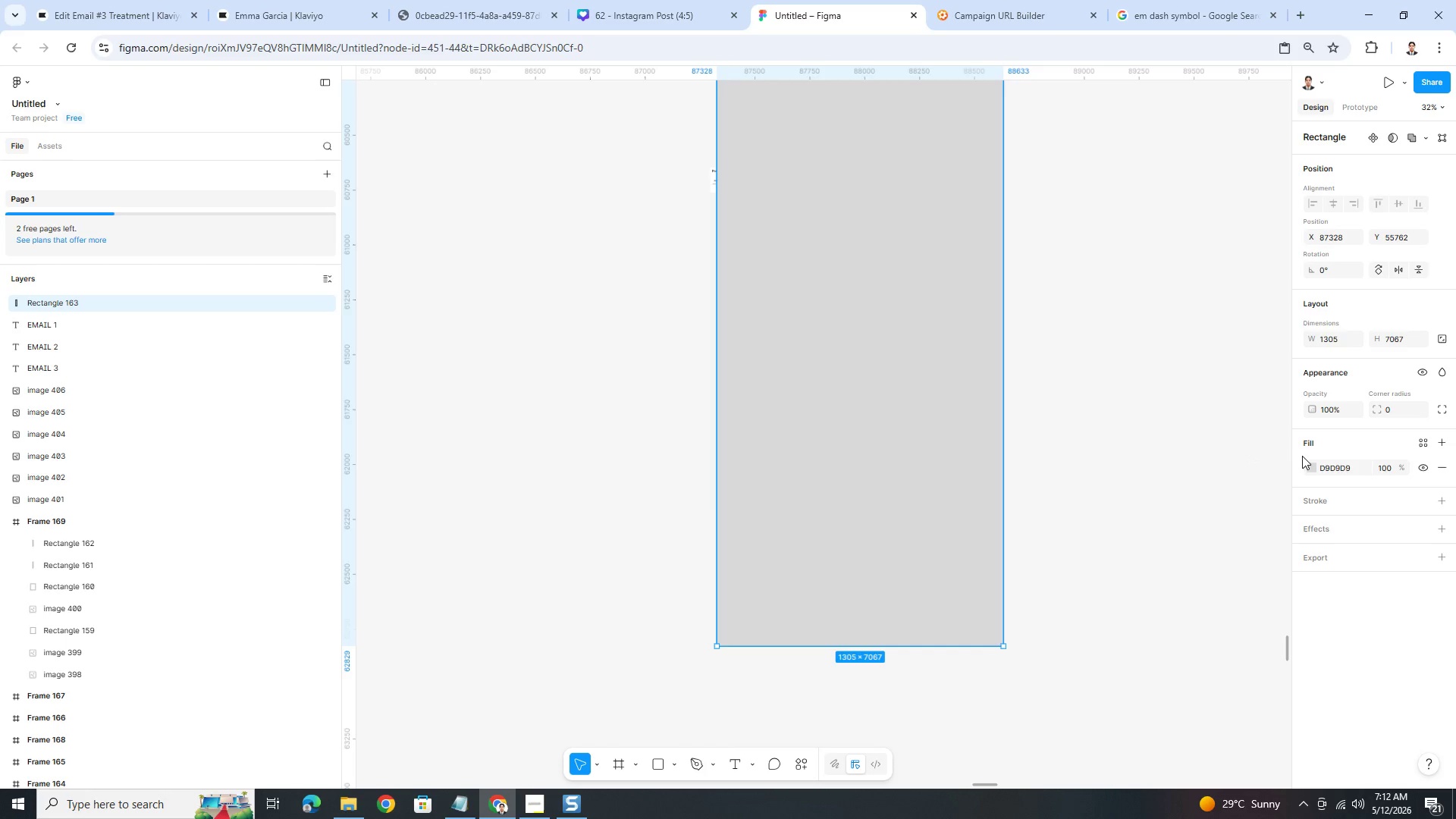 
left_click([1315, 464])